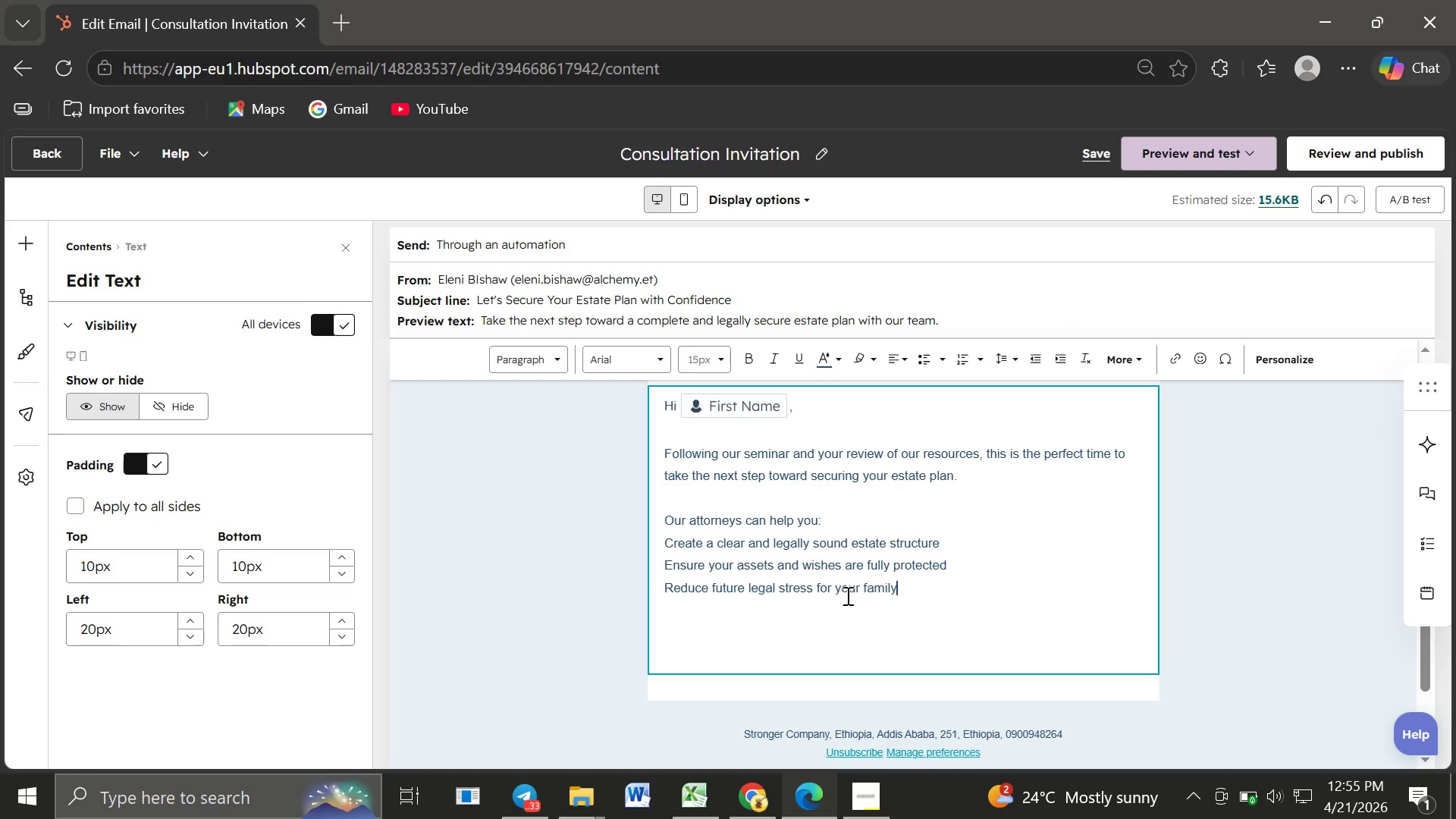 
wait(8.05)
 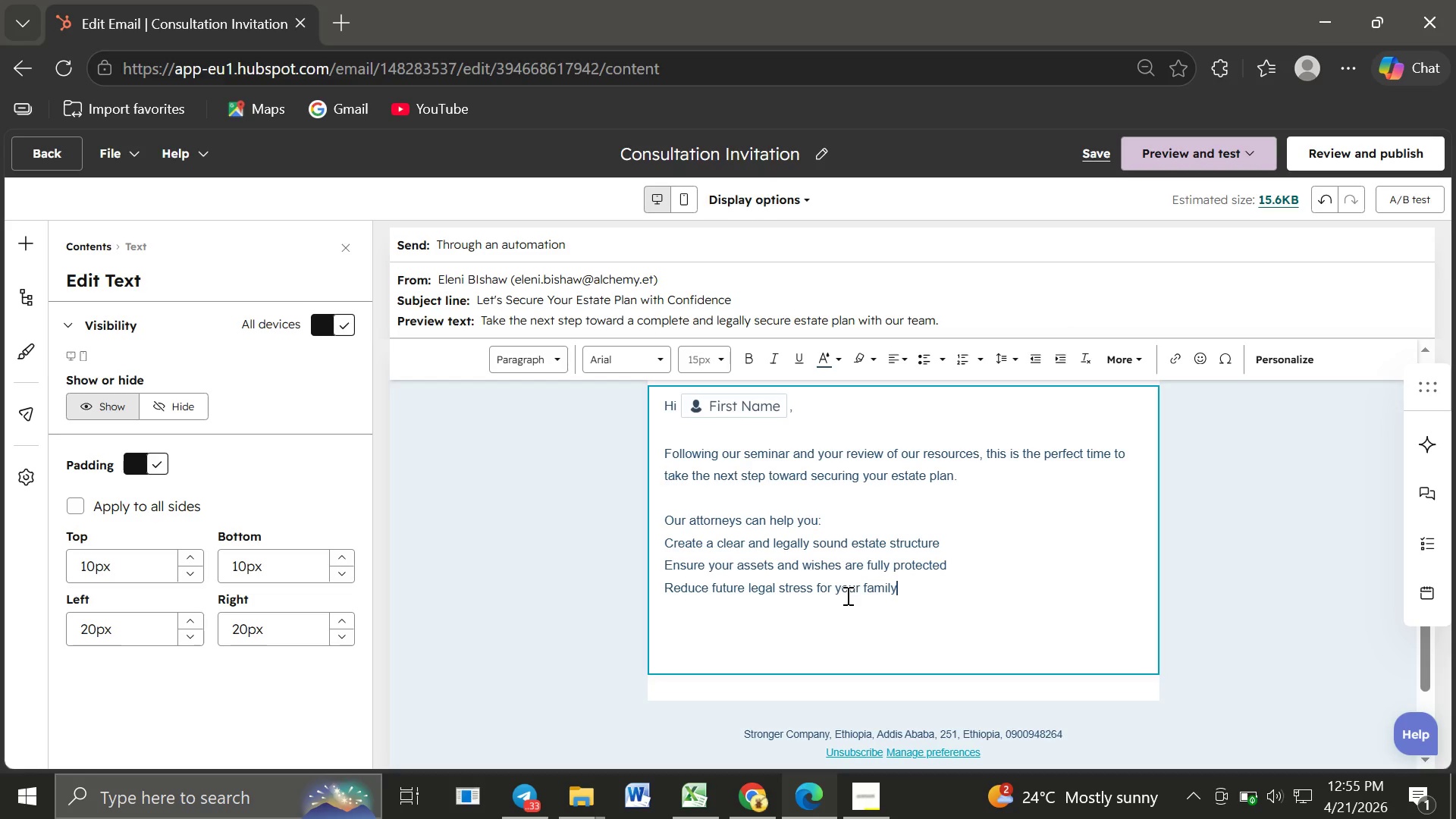 
key(Enter)
 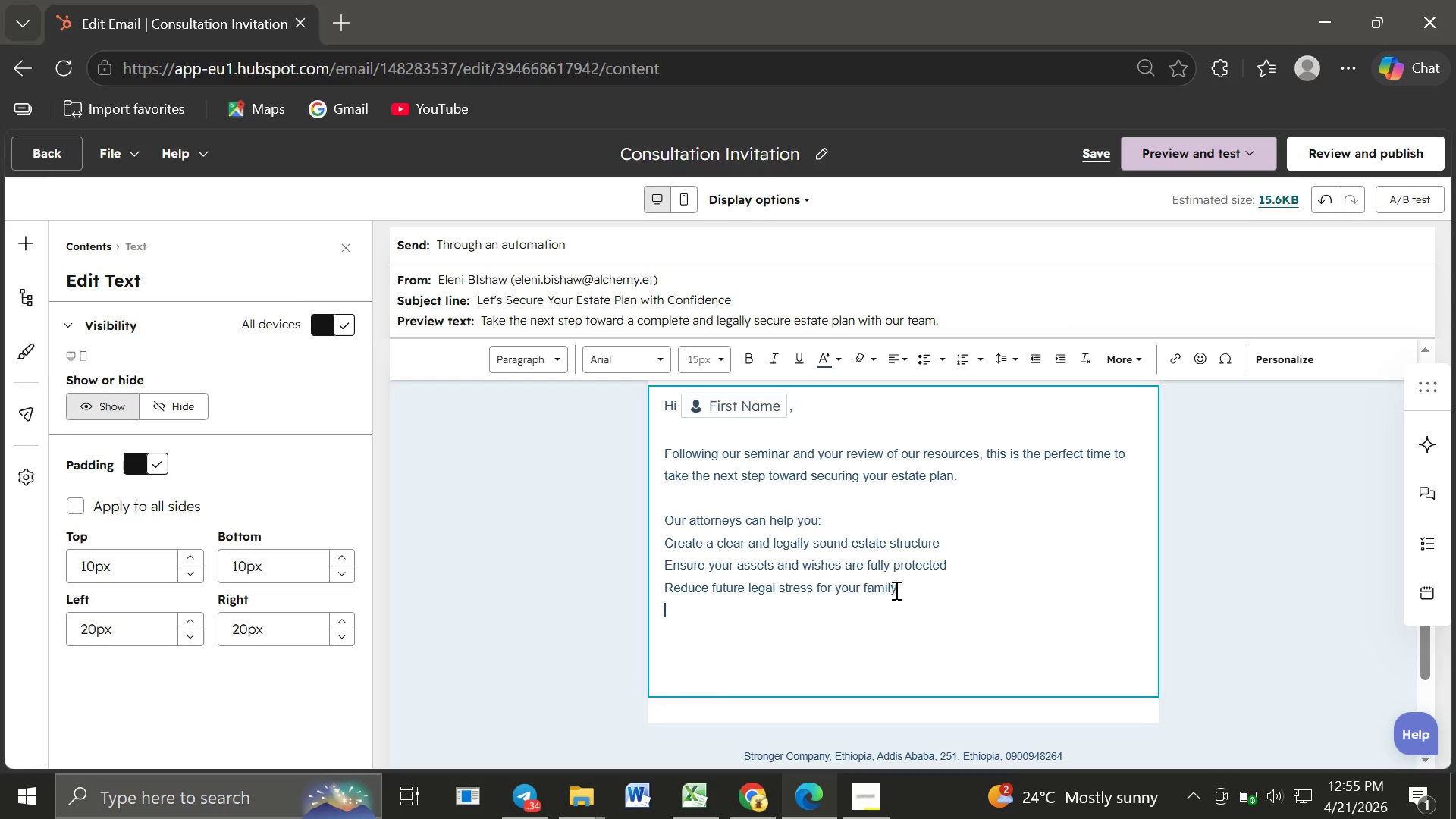 
left_click_drag(start_coordinate=[900, 590], to_coordinate=[659, 549])
 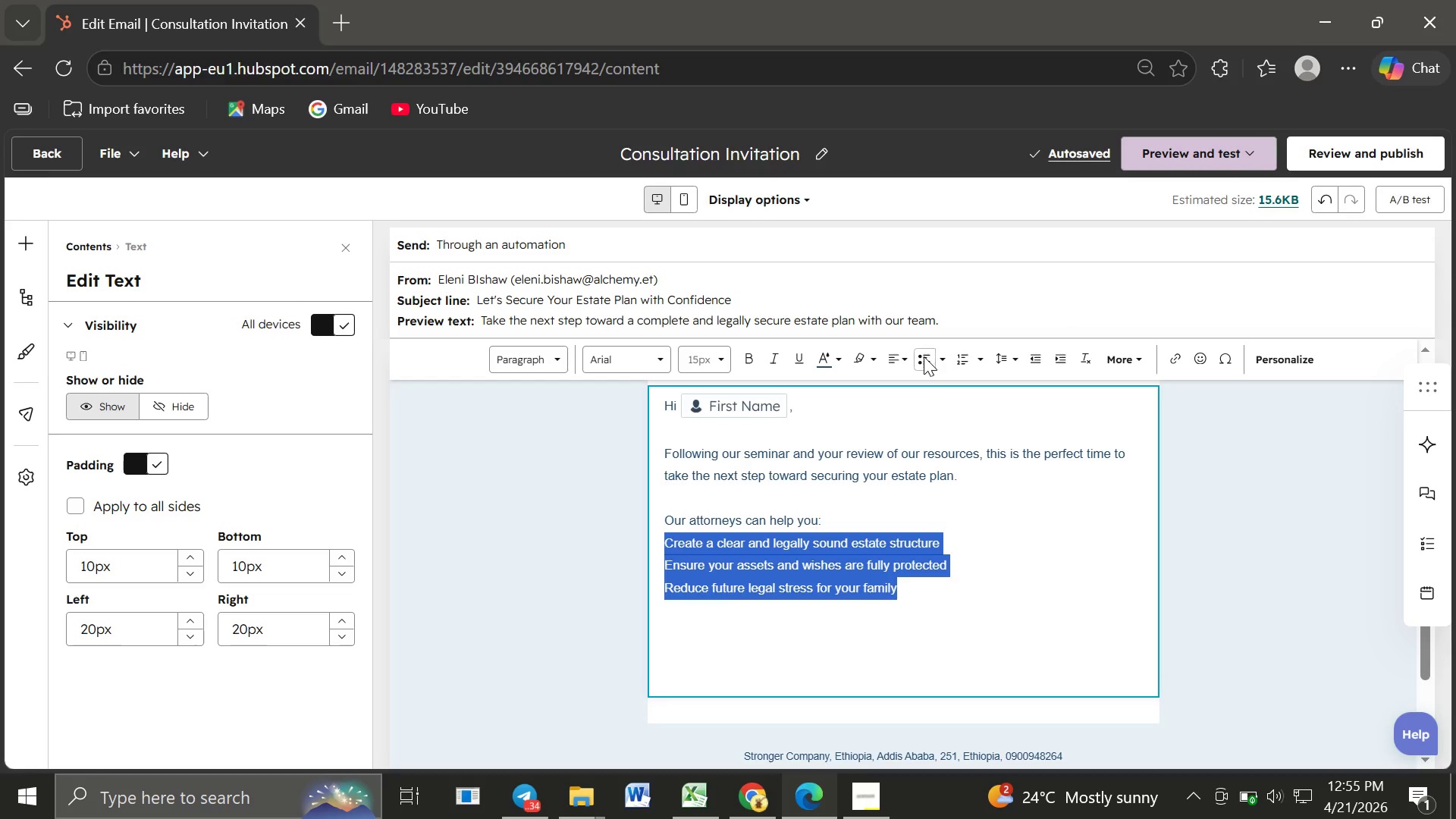 
left_click([924, 359])
 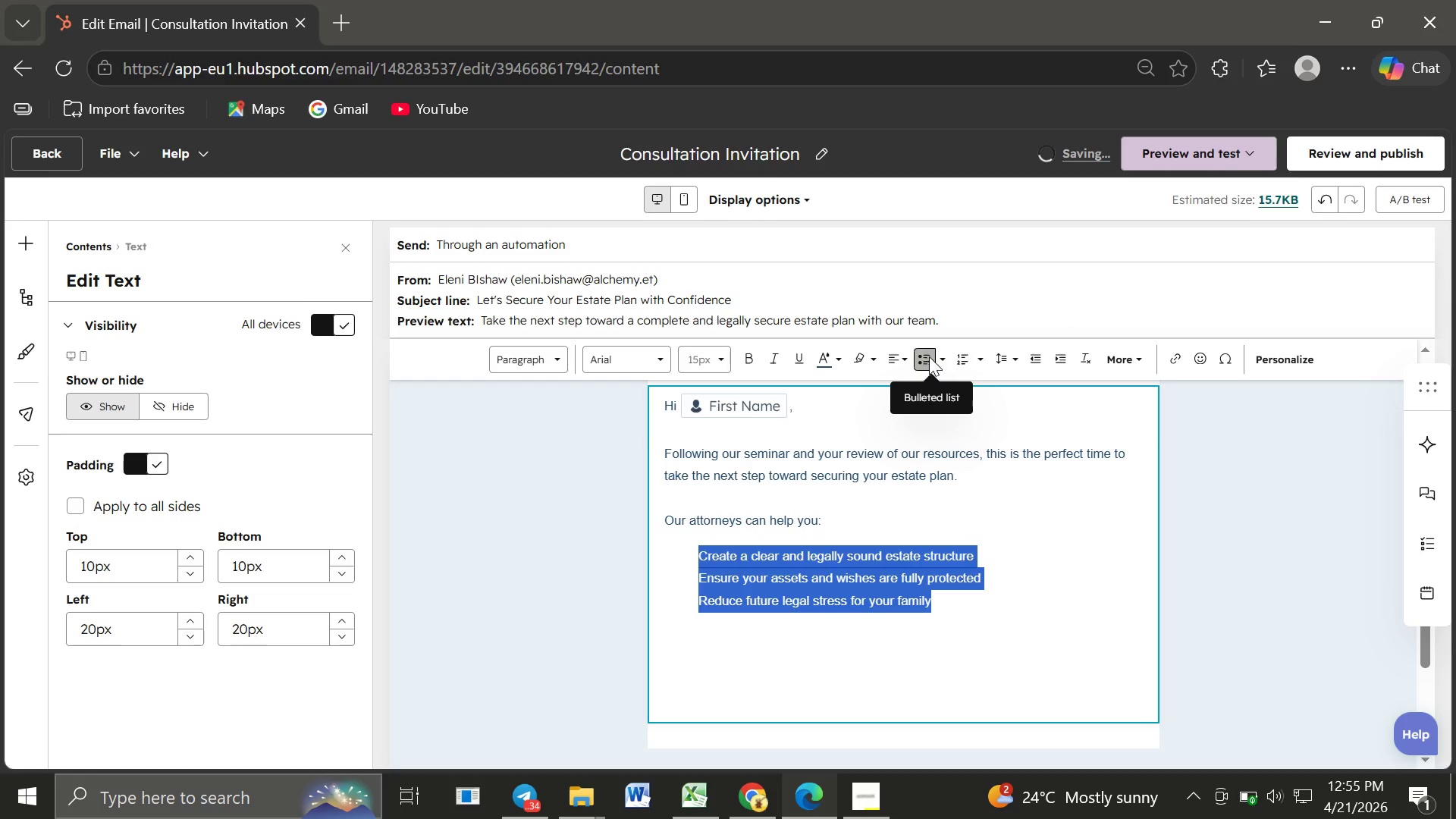 
wait(5.16)
 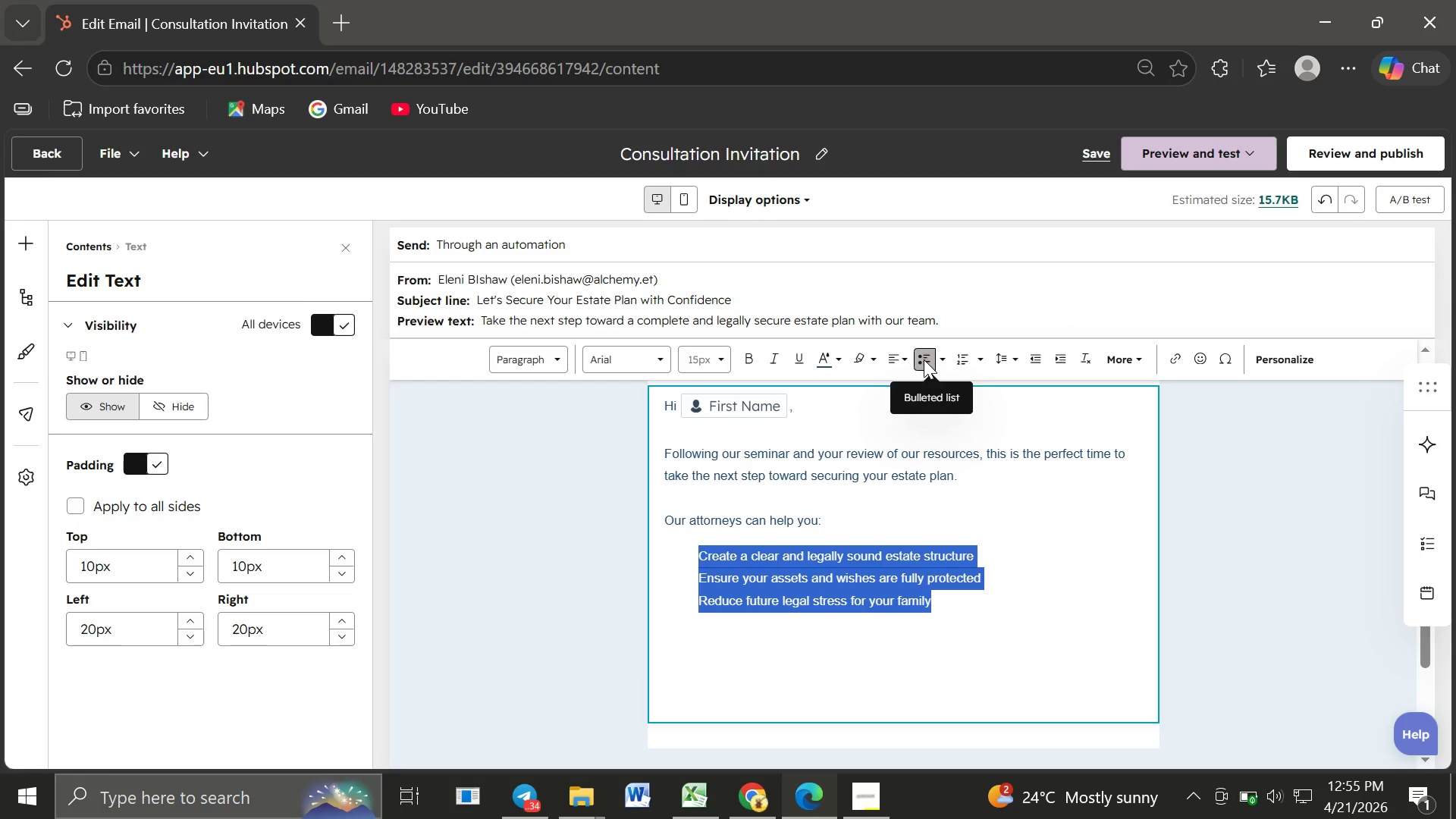 
left_click([943, 356])
 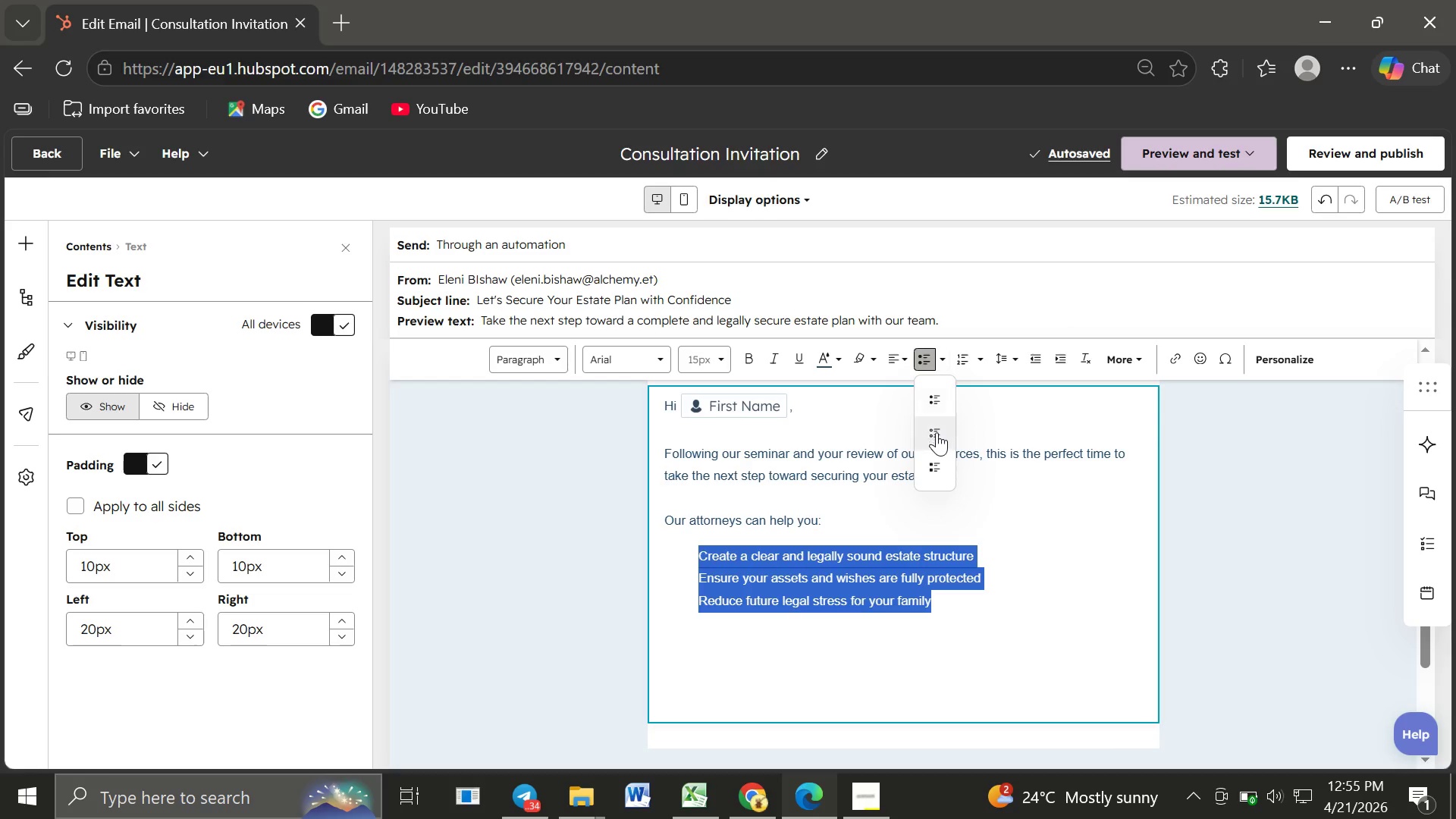 
left_click([937, 435])
 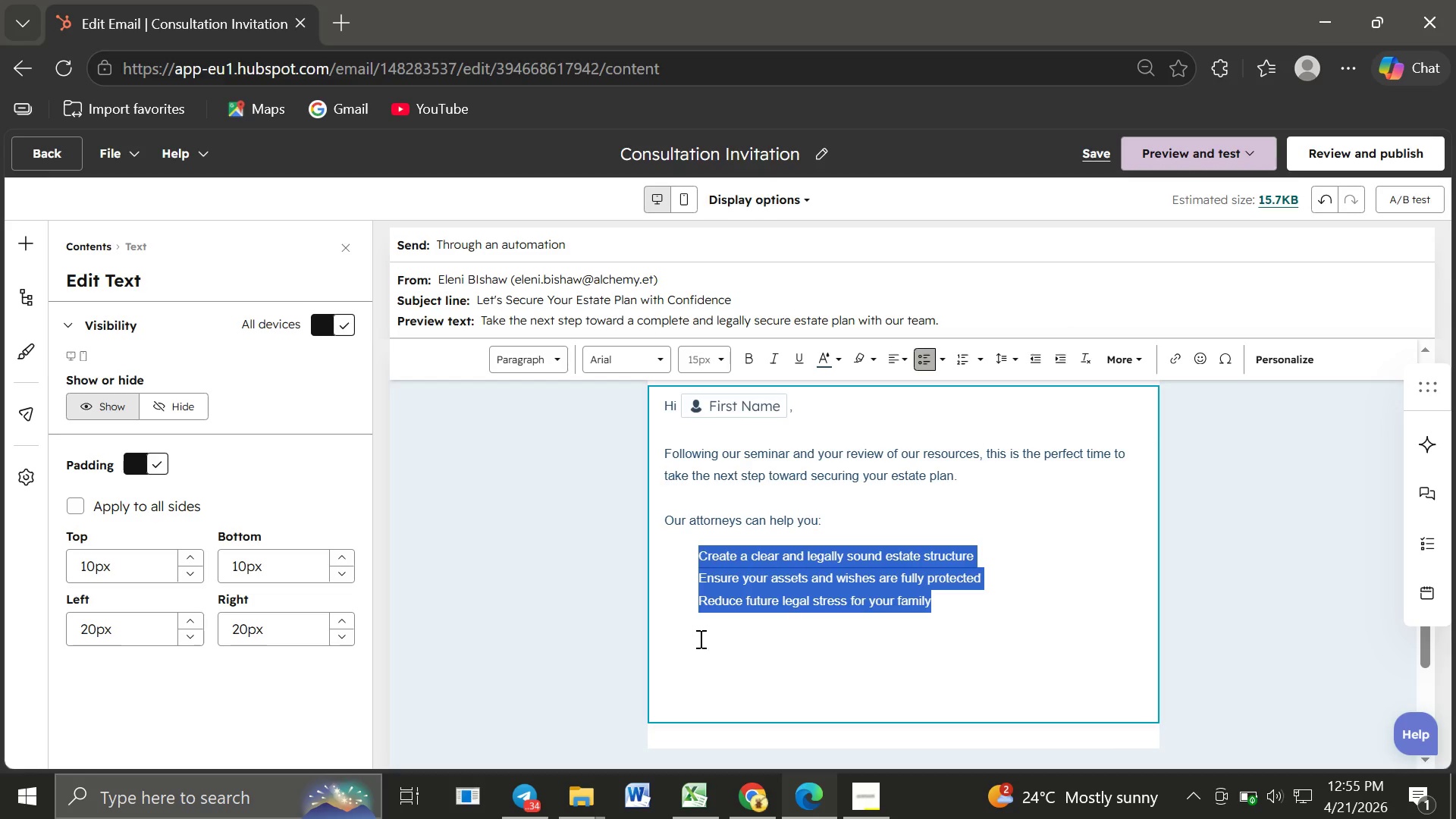 
left_click([674, 633])
 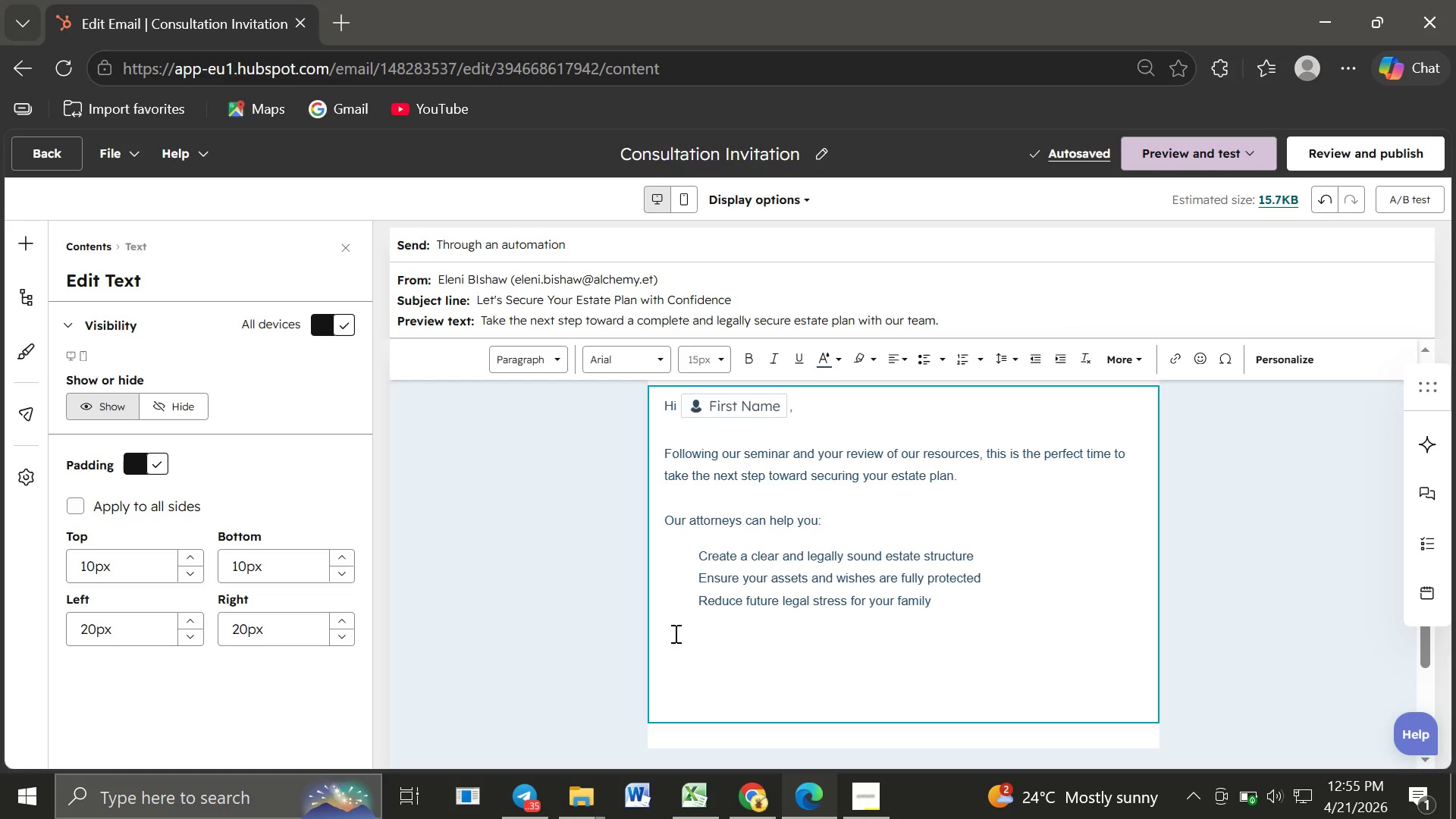 
wait(6.12)
 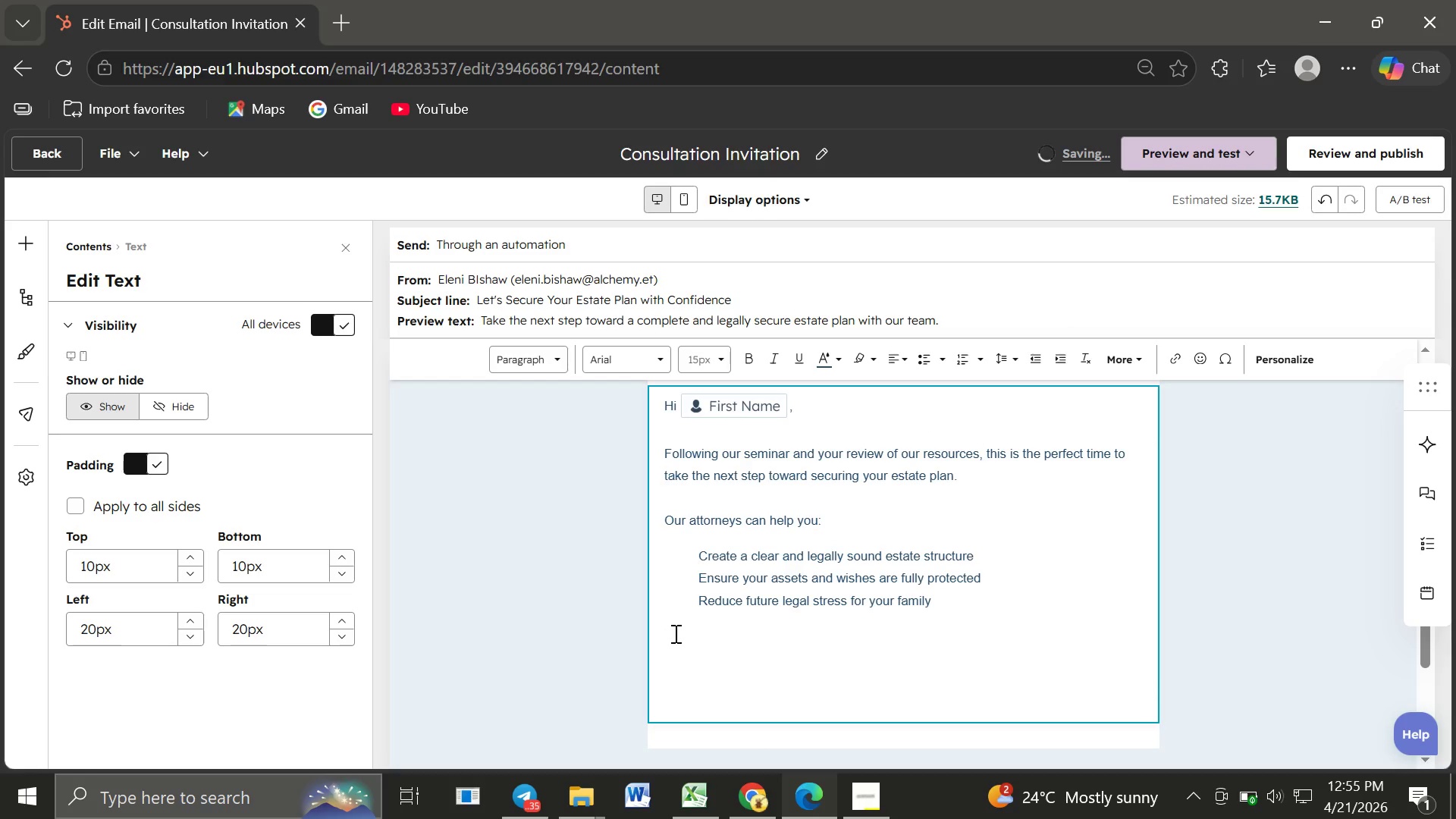 
type(We are currently offering )
 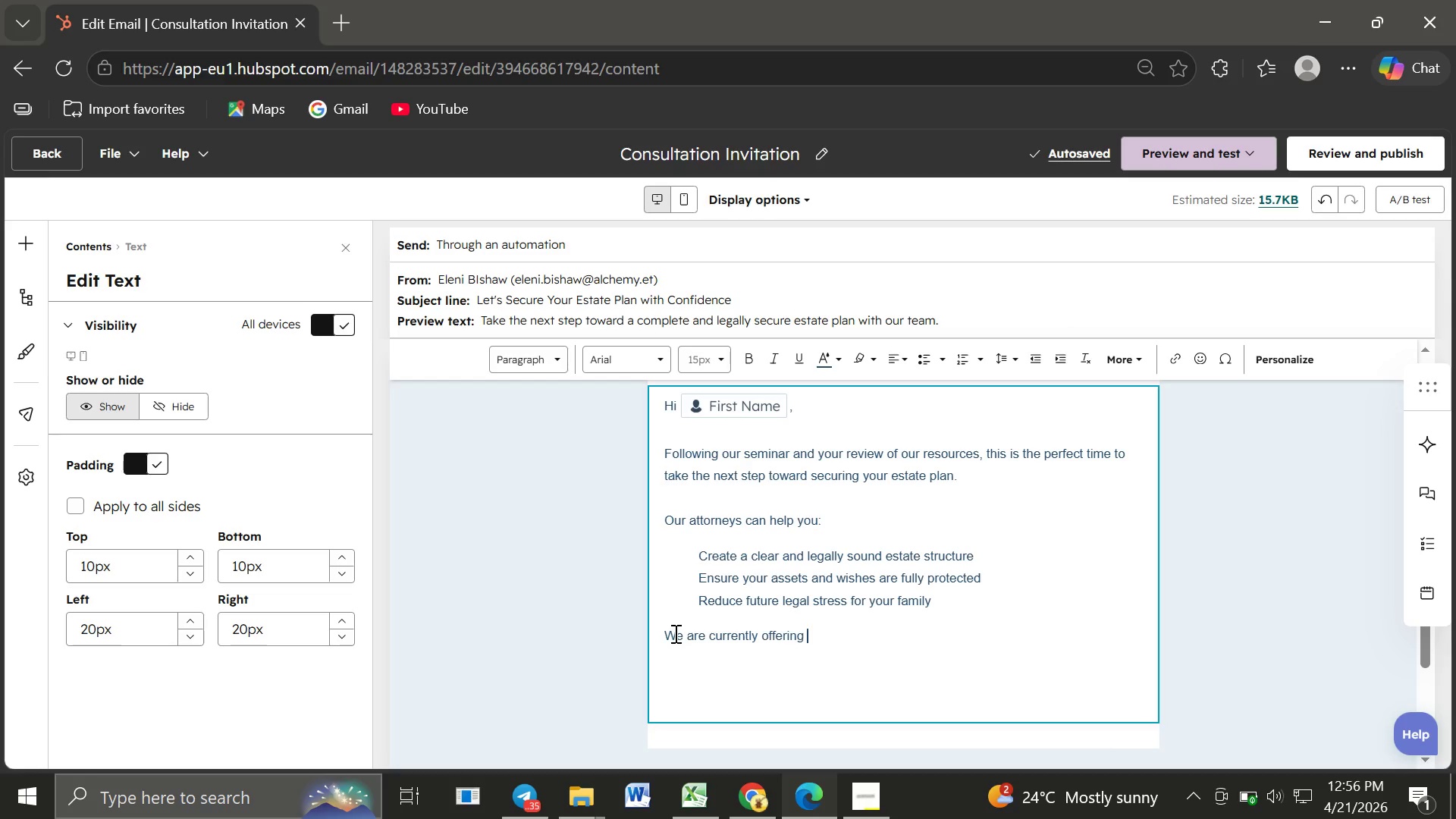 
wait(5.99)
 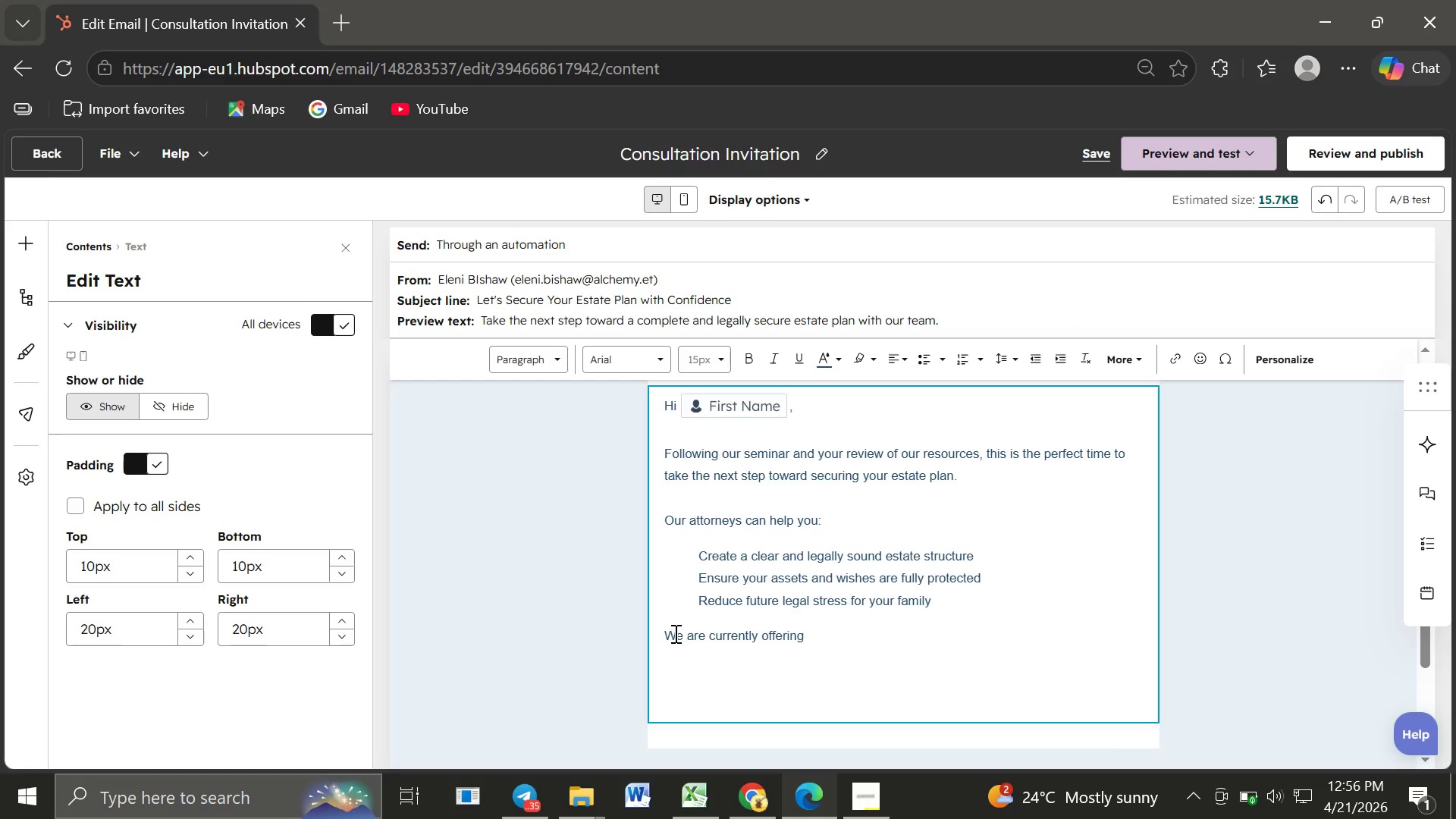 
type(priority consultation d)
key(Backspace)
type(slots)
 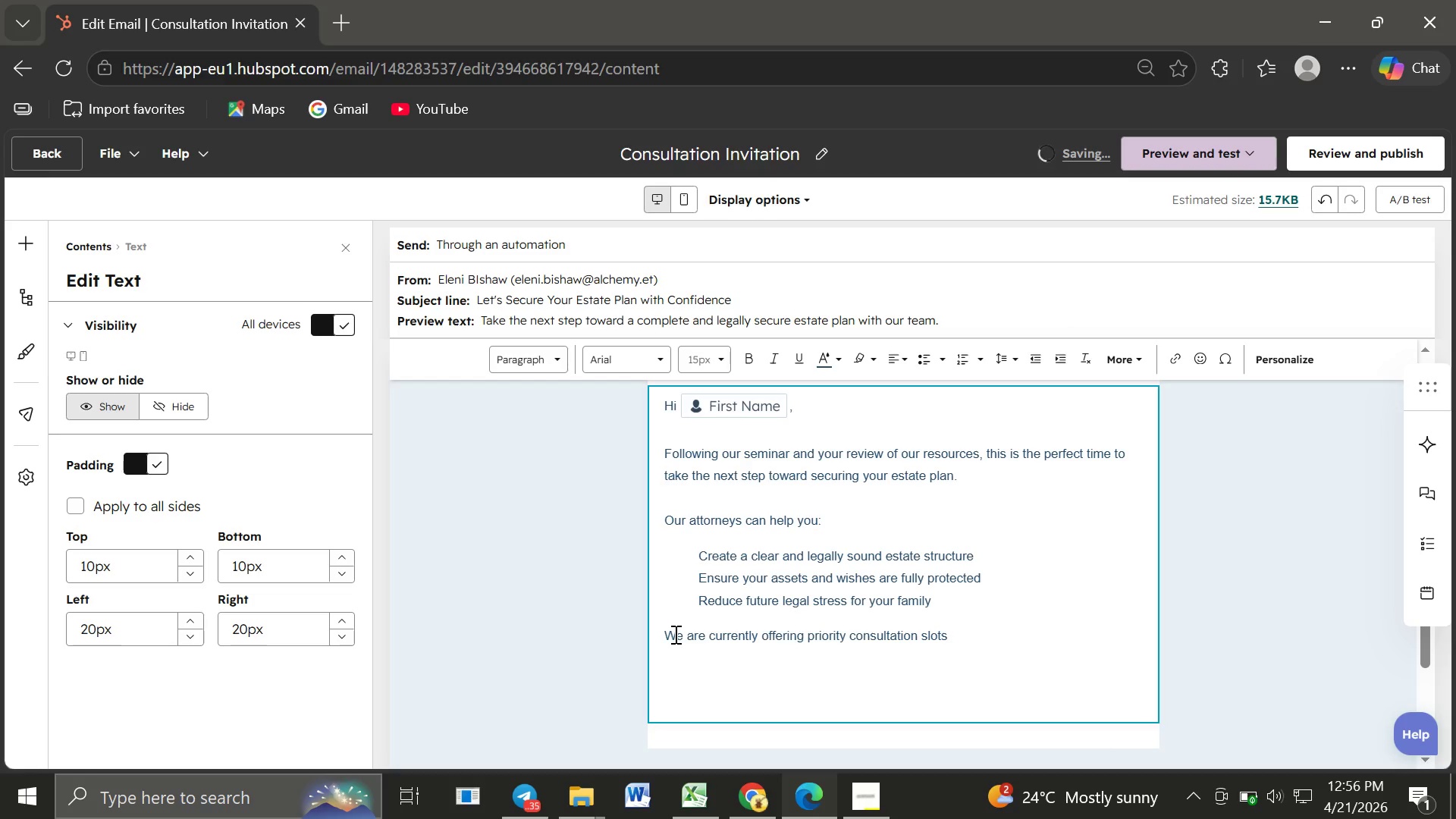 
wait(5.05)
 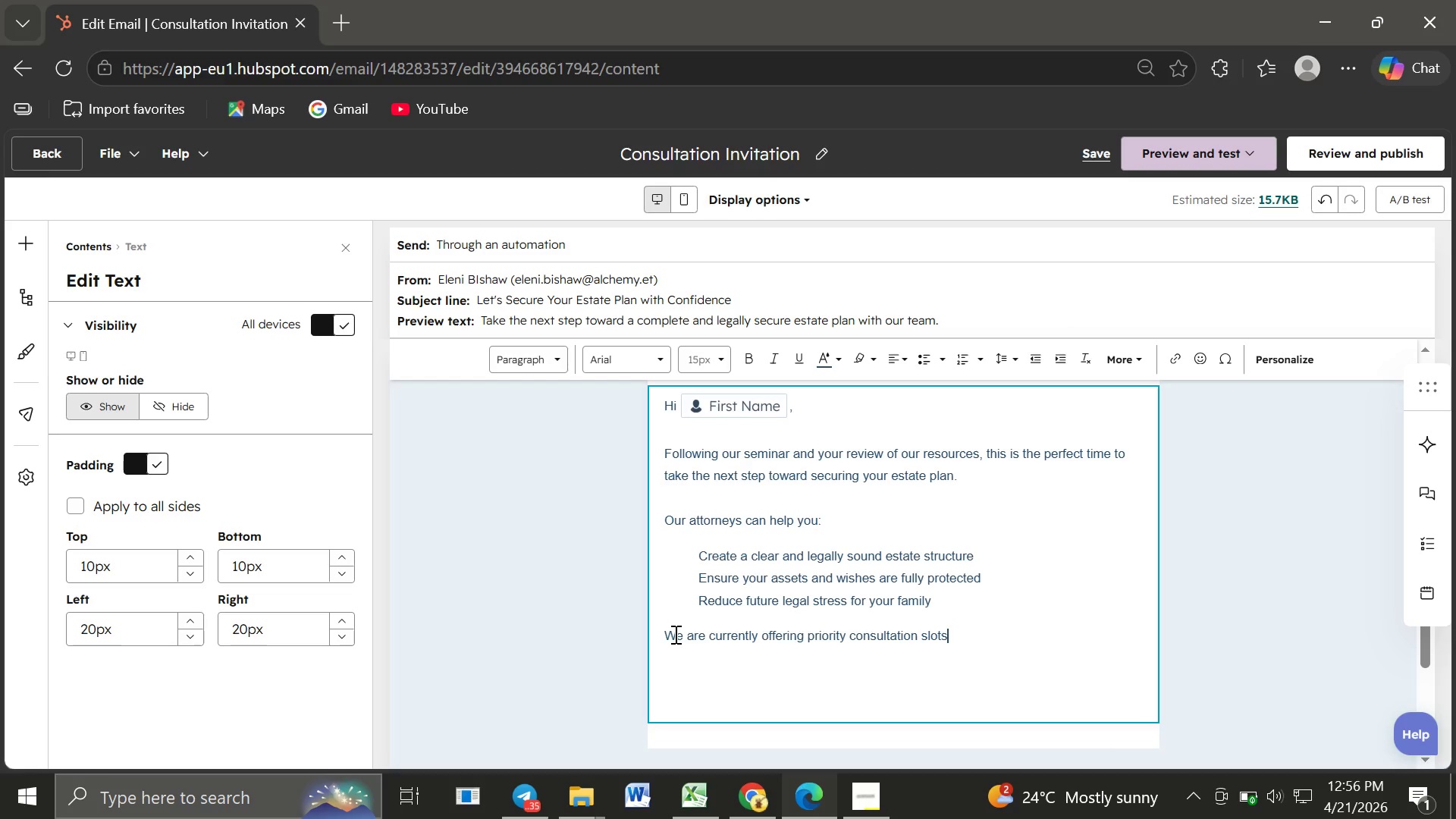 
type( for )
 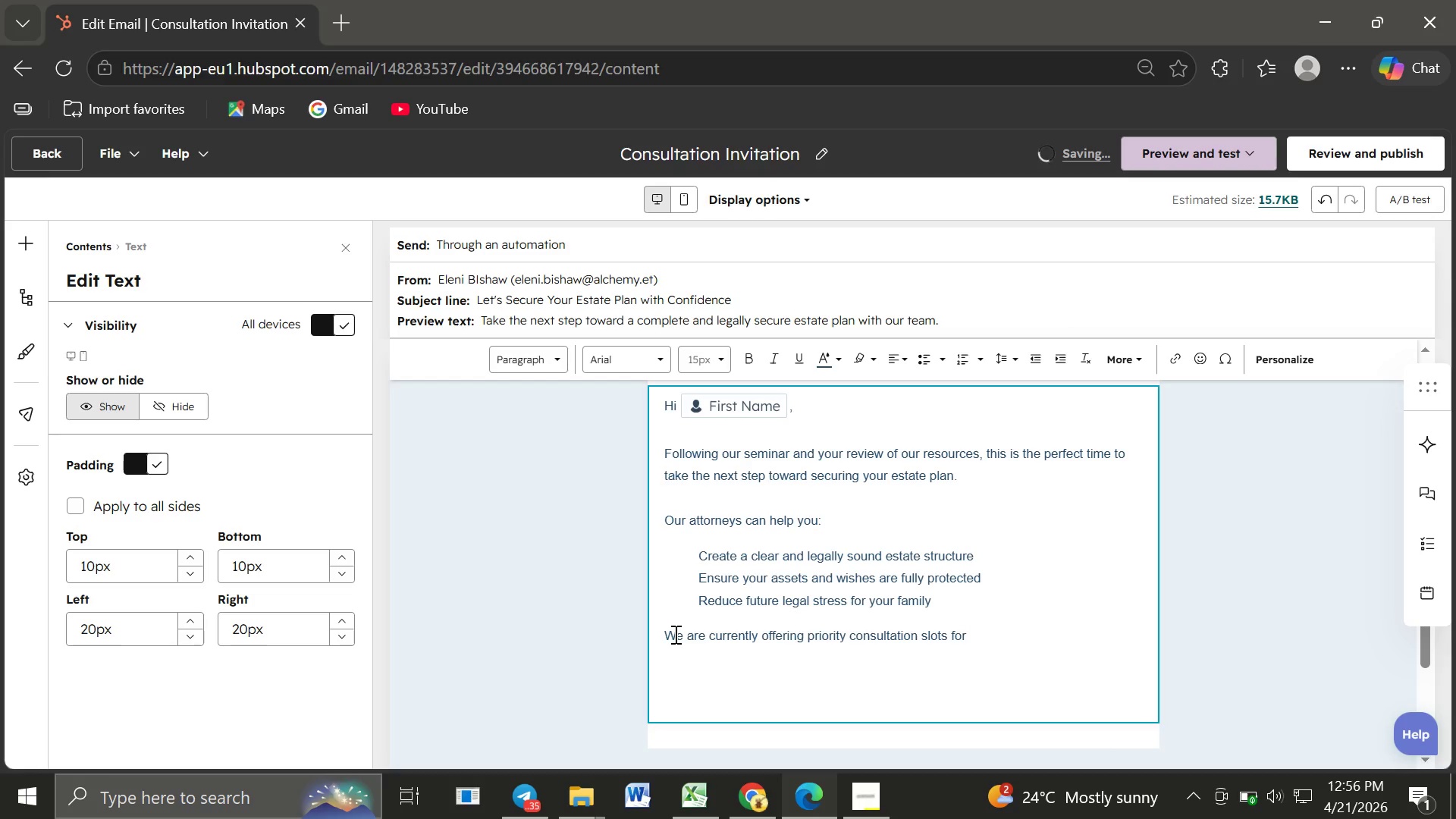 
type(seminar atte)
 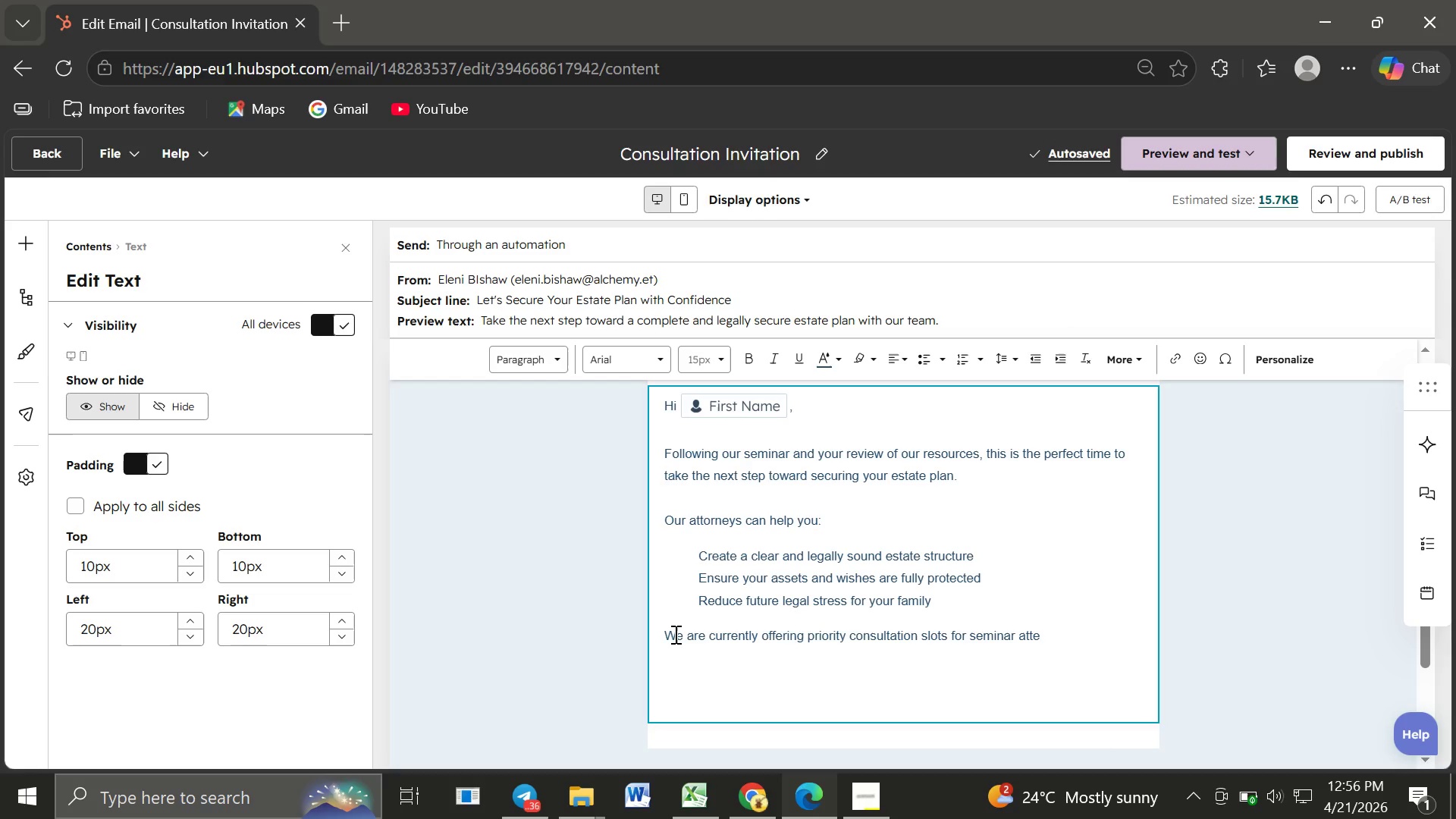 
wait(7.99)
 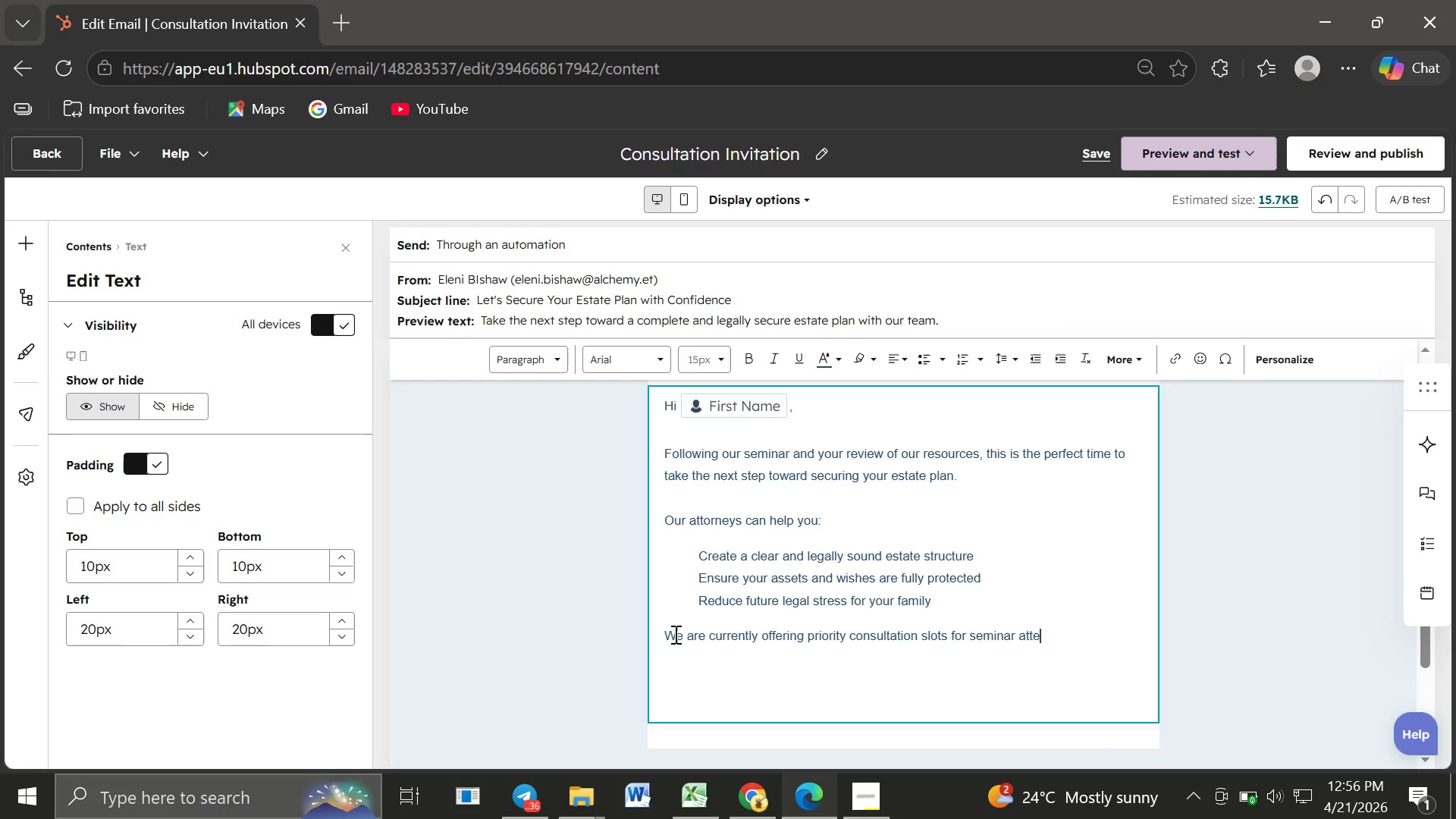 
key(N)
 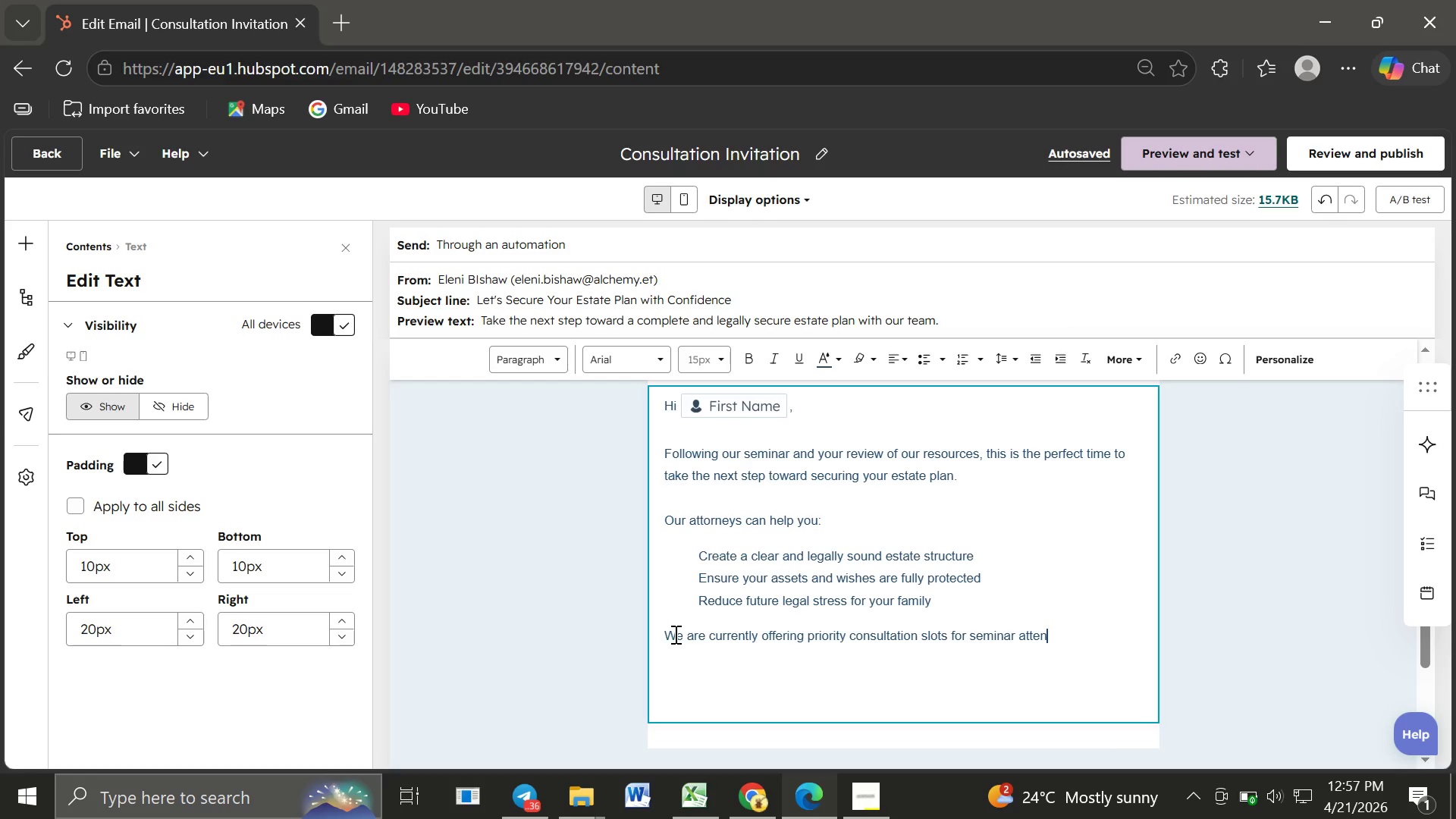 
wait(13.67)
 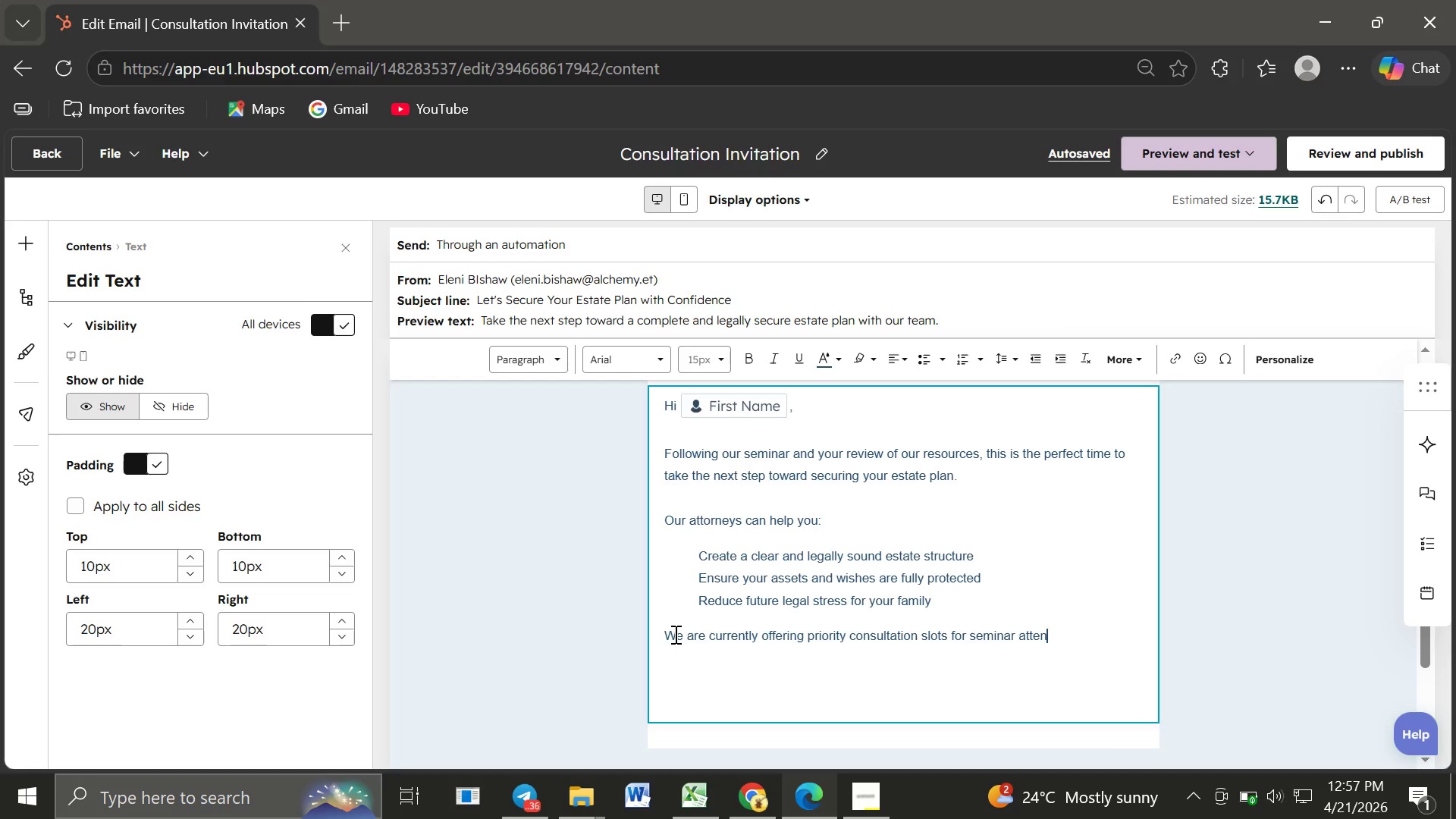 
type(dees.)
 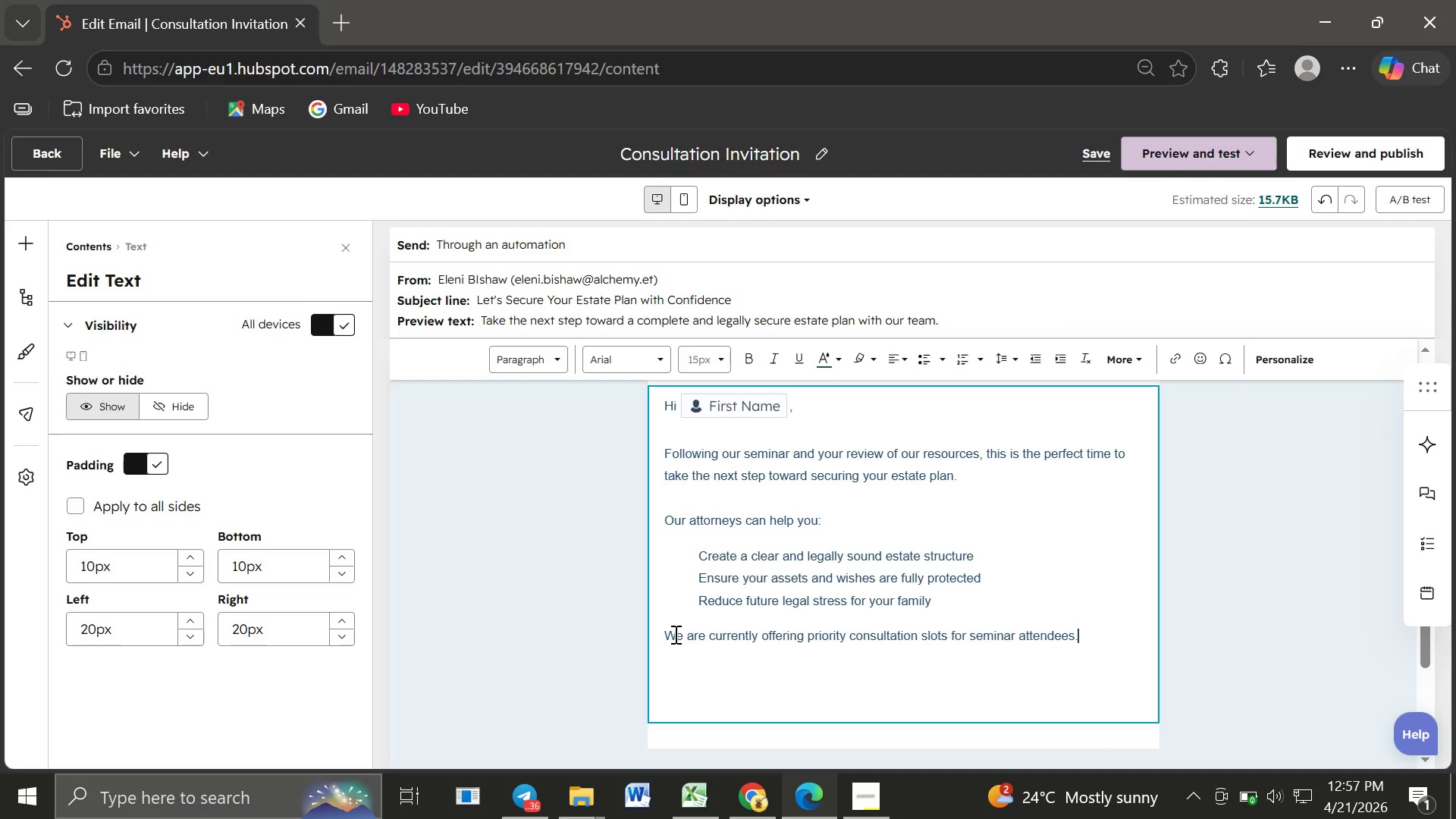 
key(Enter)
 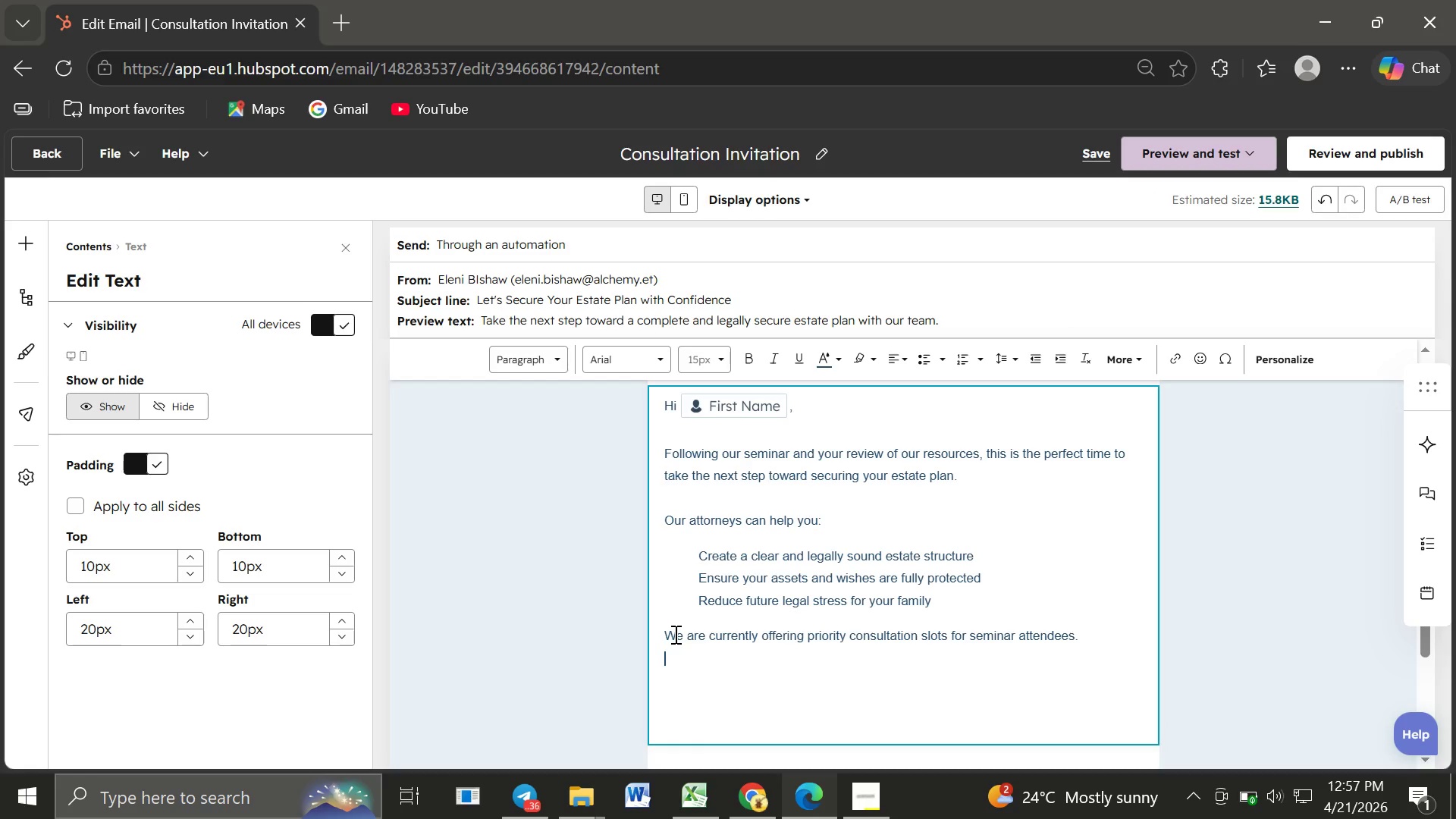 
type(Book your consultation here:)
 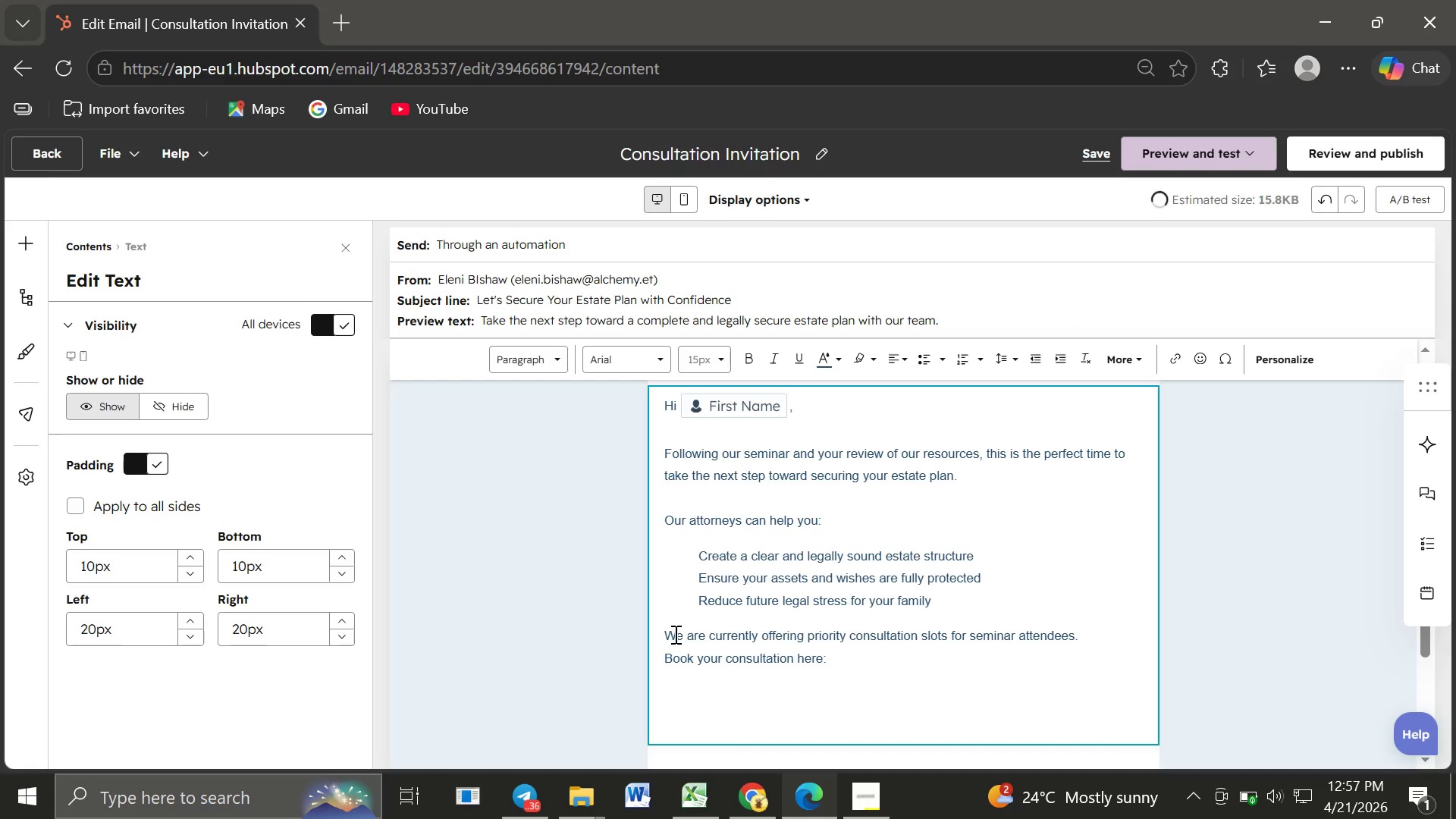 
wait(9.51)
 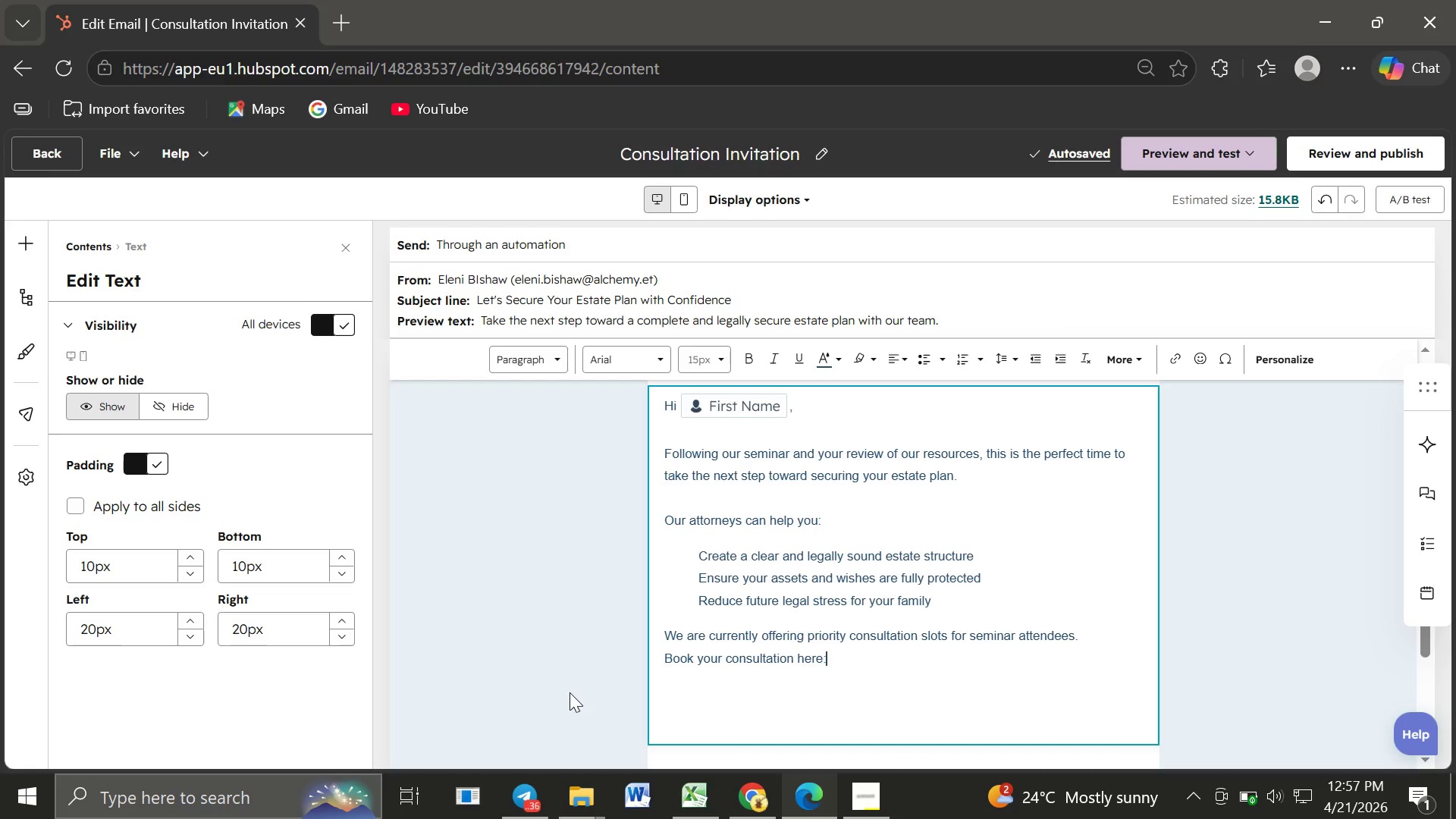 
left_click([26, 237])
 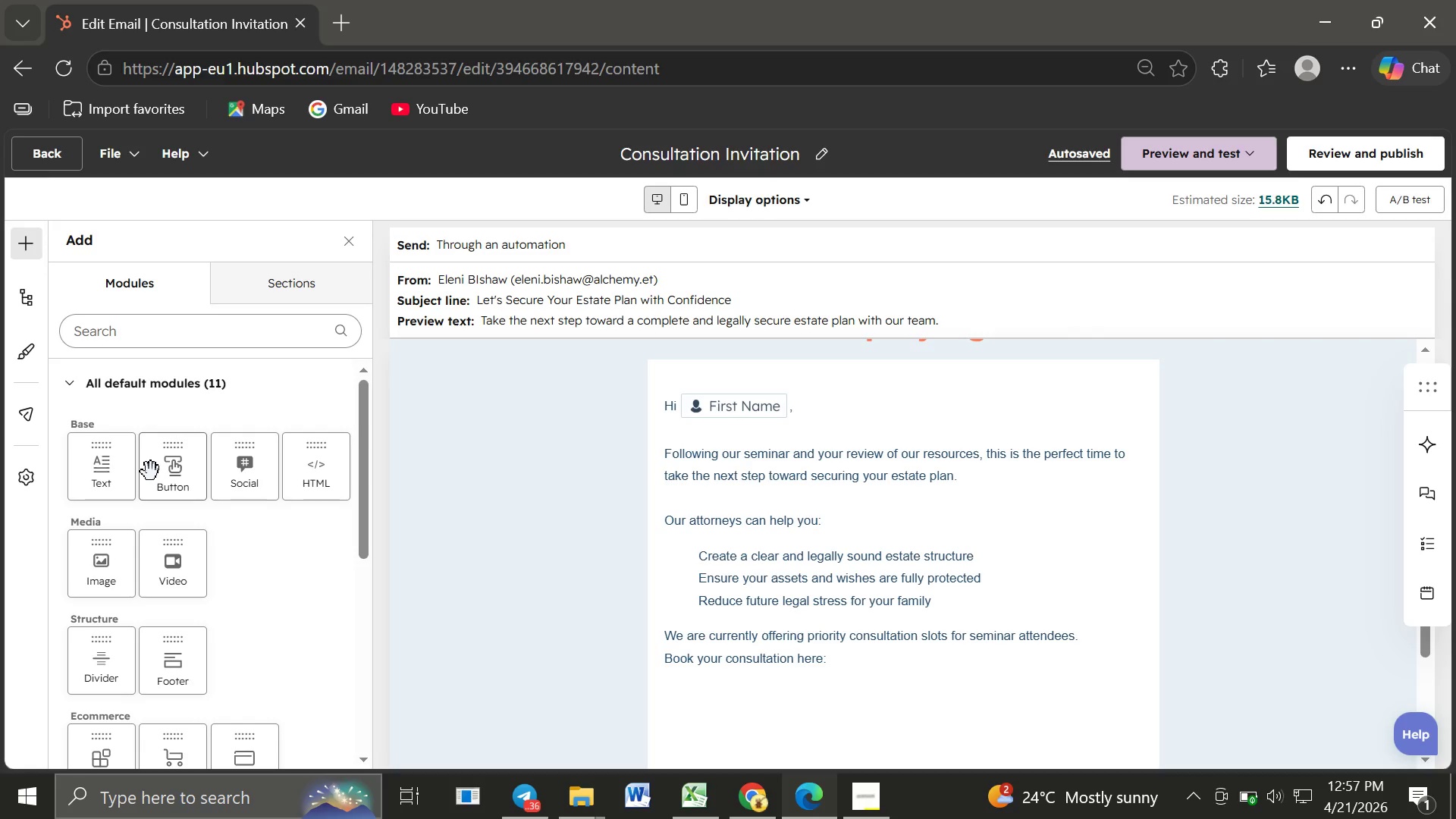 
left_click_drag(start_coordinate=[179, 475], to_coordinate=[840, 645])
 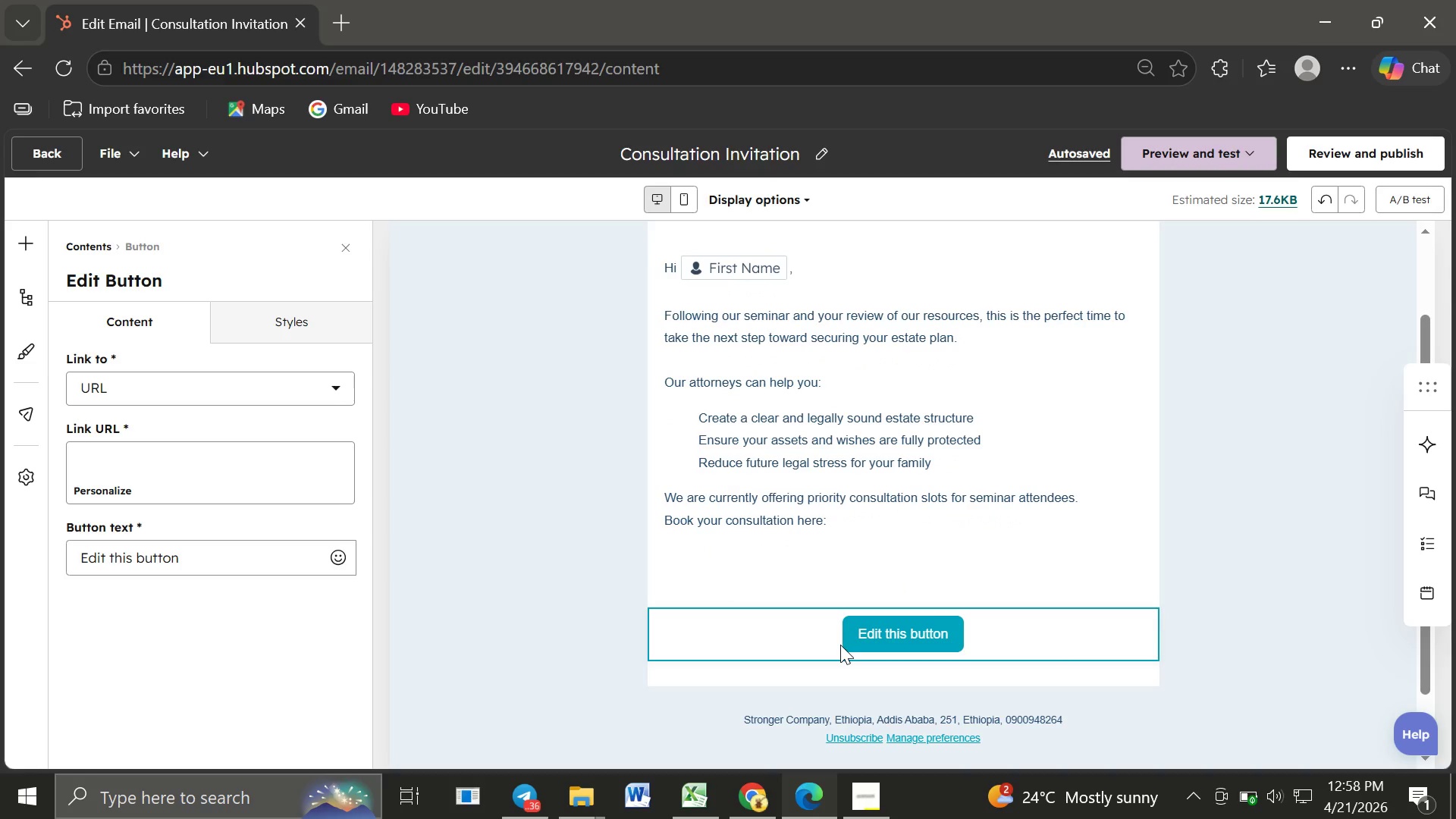 
wait(27.05)
 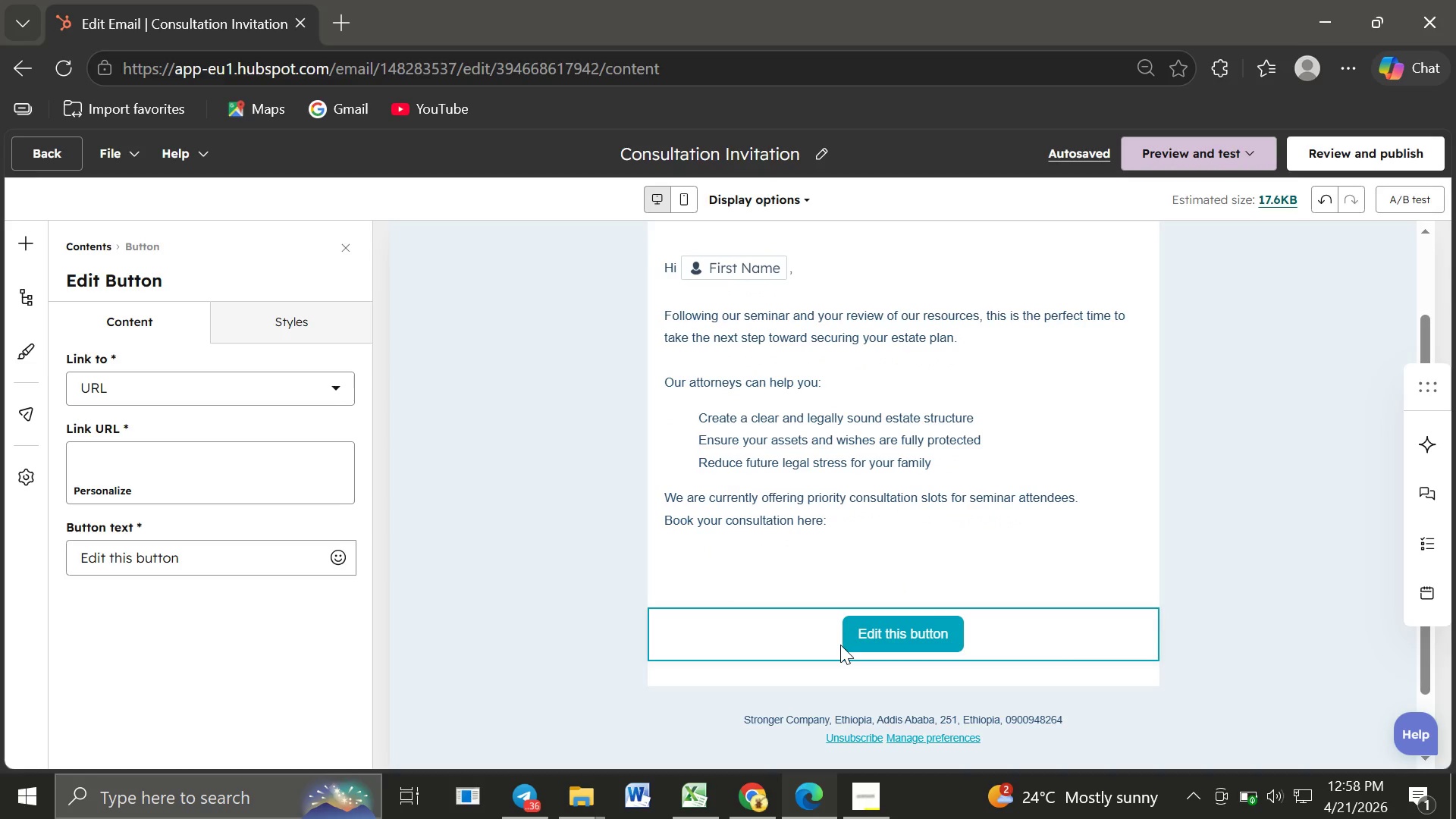 
left_click_drag(start_coordinate=[188, 564], to_coordinate=[59, 554])
 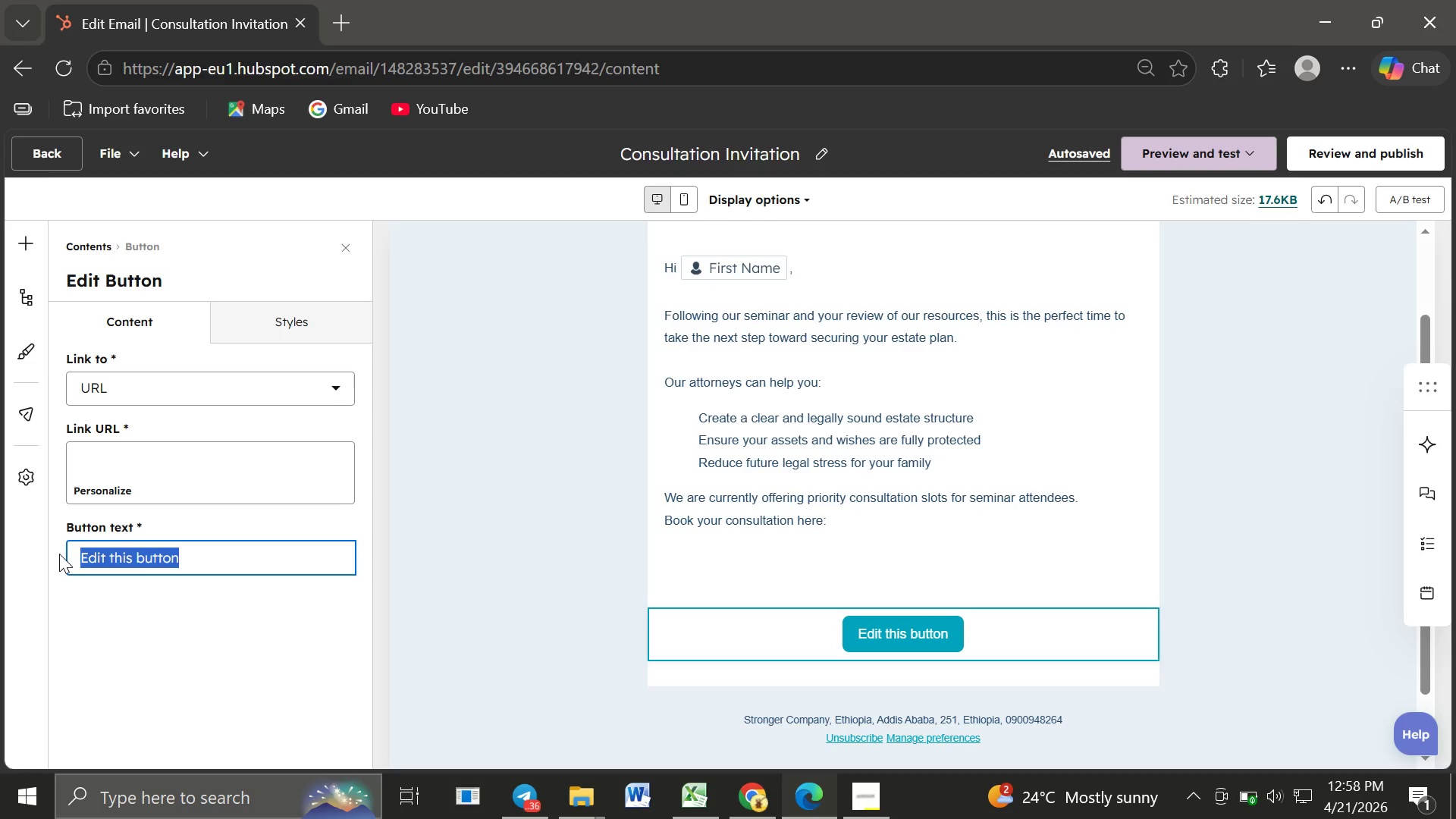 
wait(5.88)
 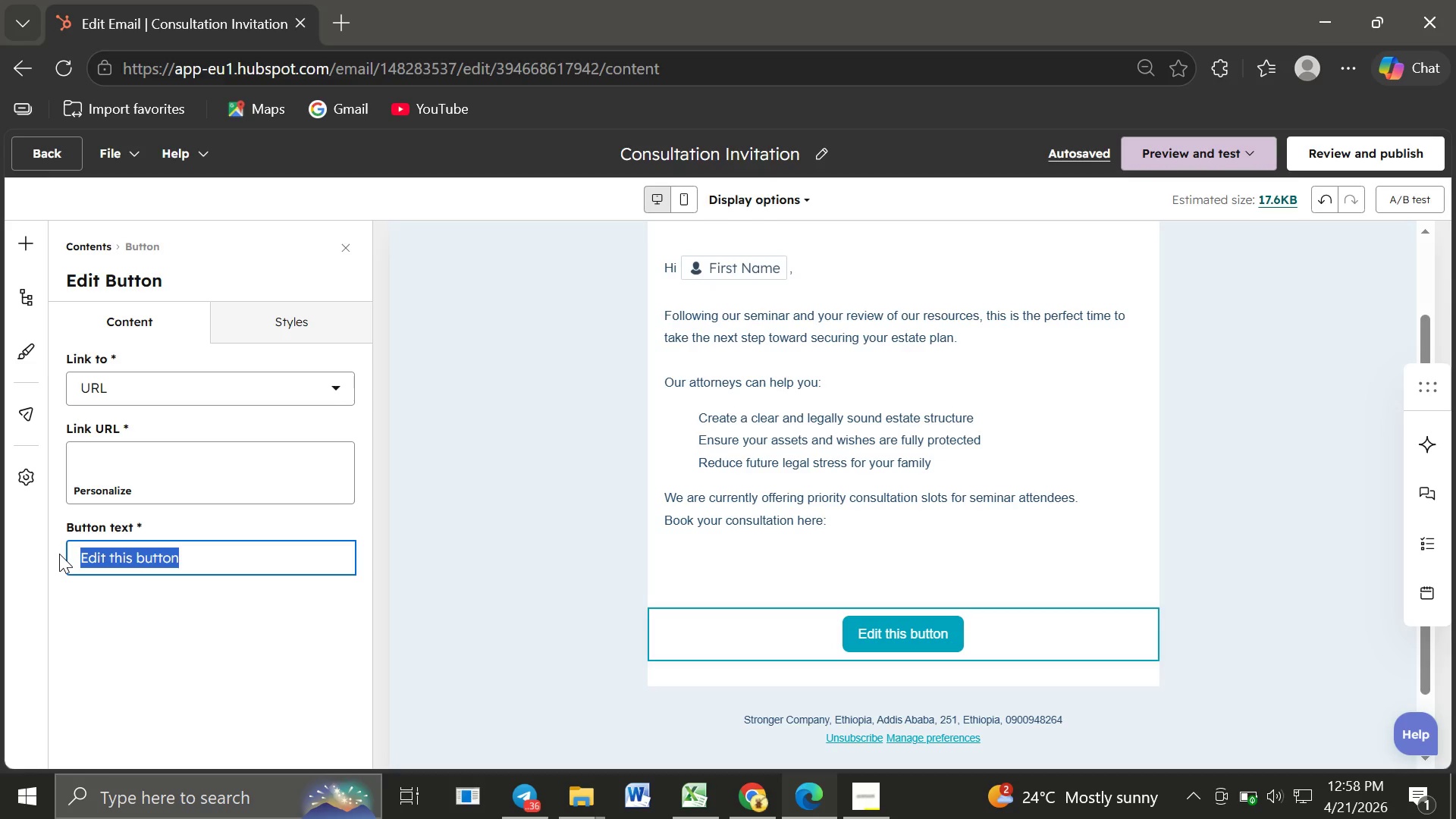 
type(Schedule Your Appointment)
 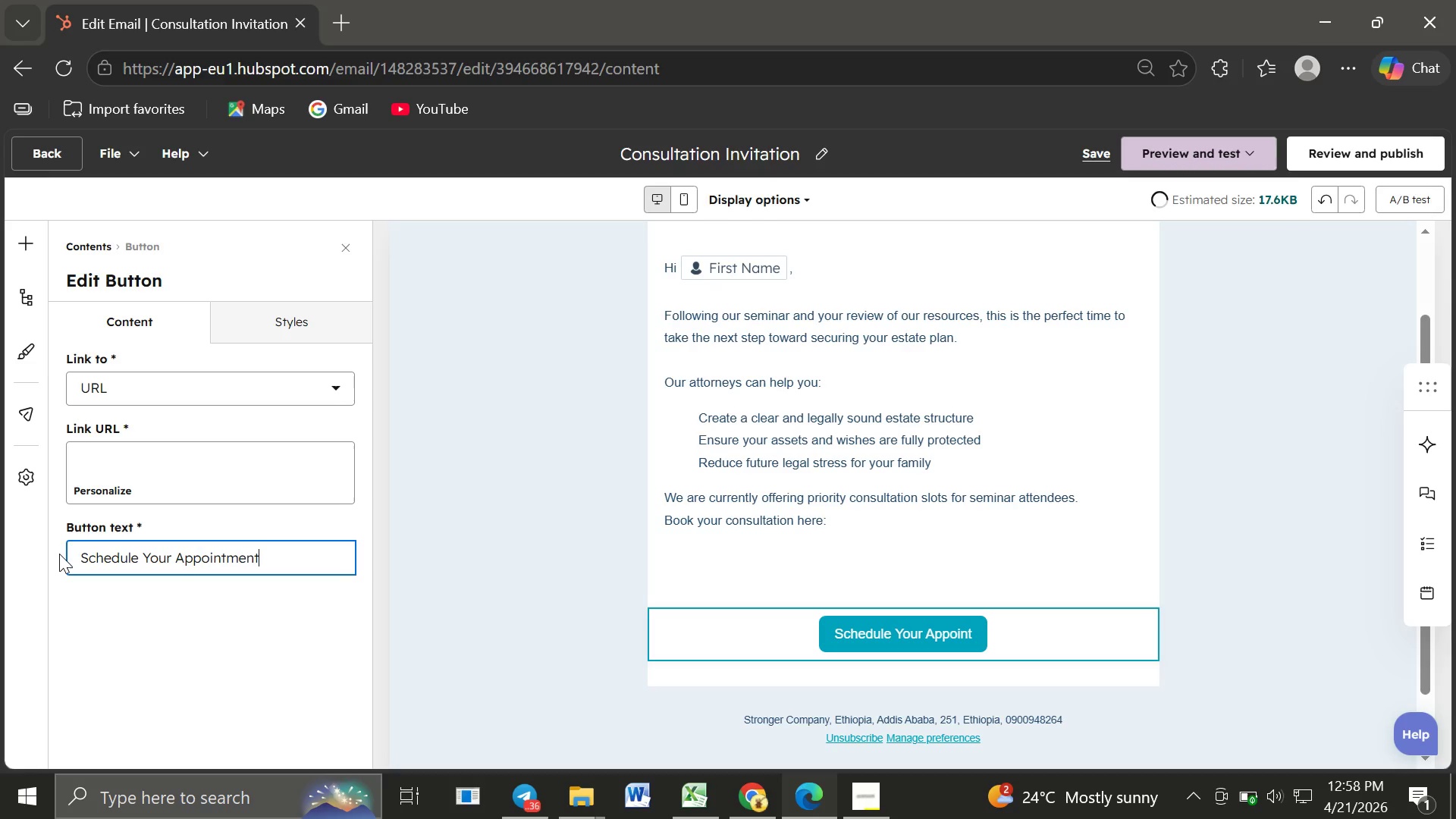 
wait(46.19)
 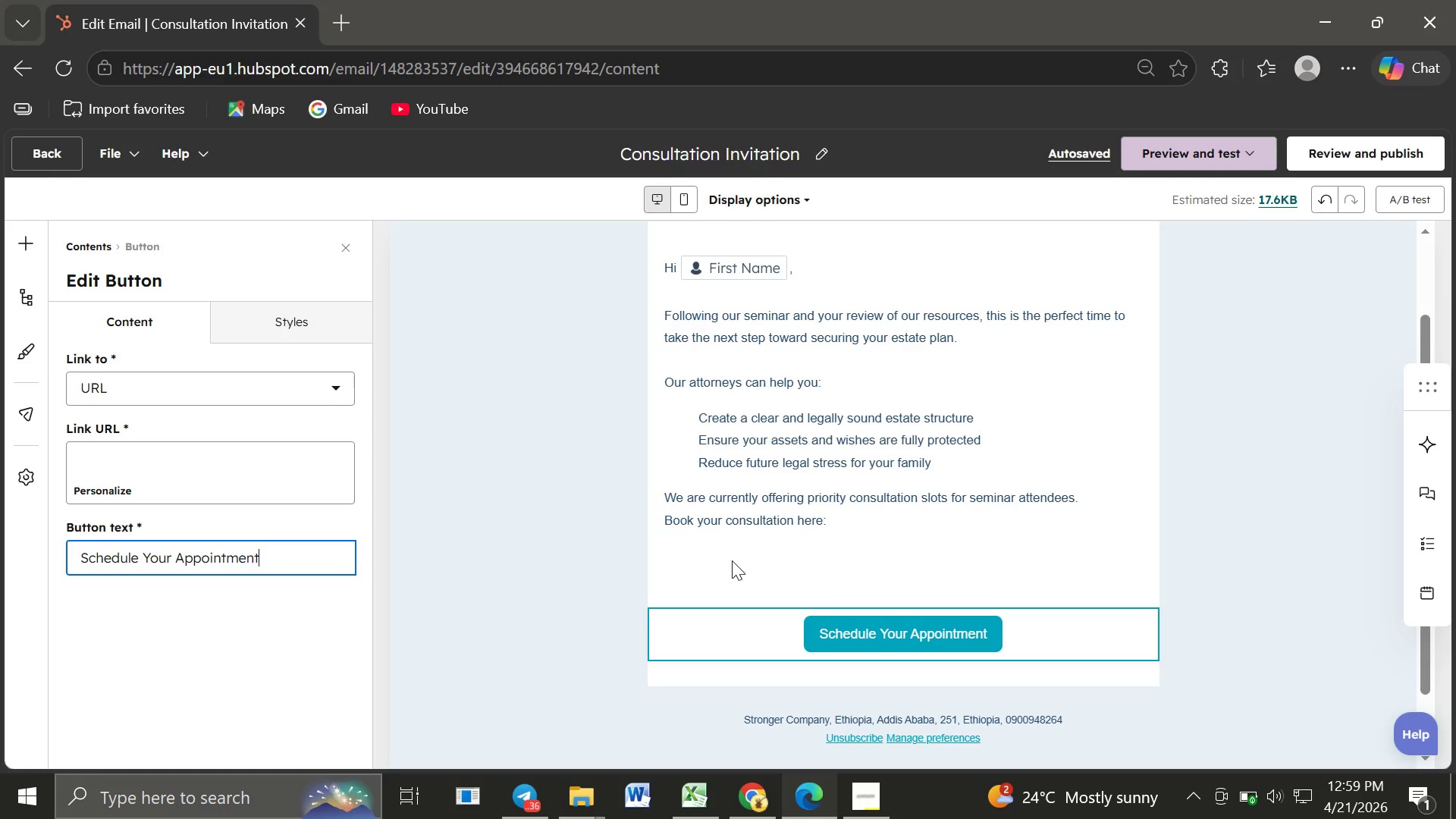 
left_click([101, 463])
 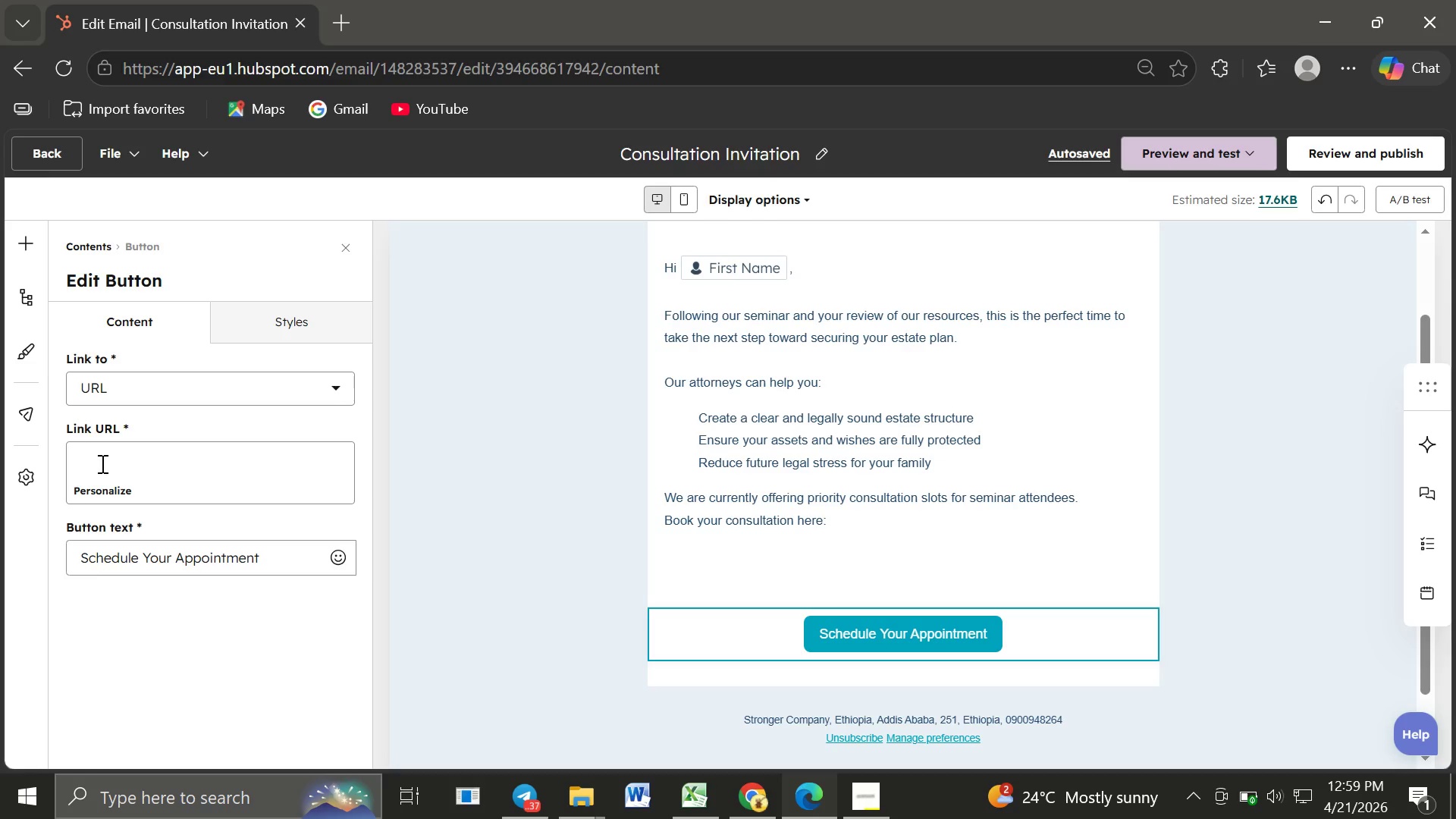 
wait(6.14)
 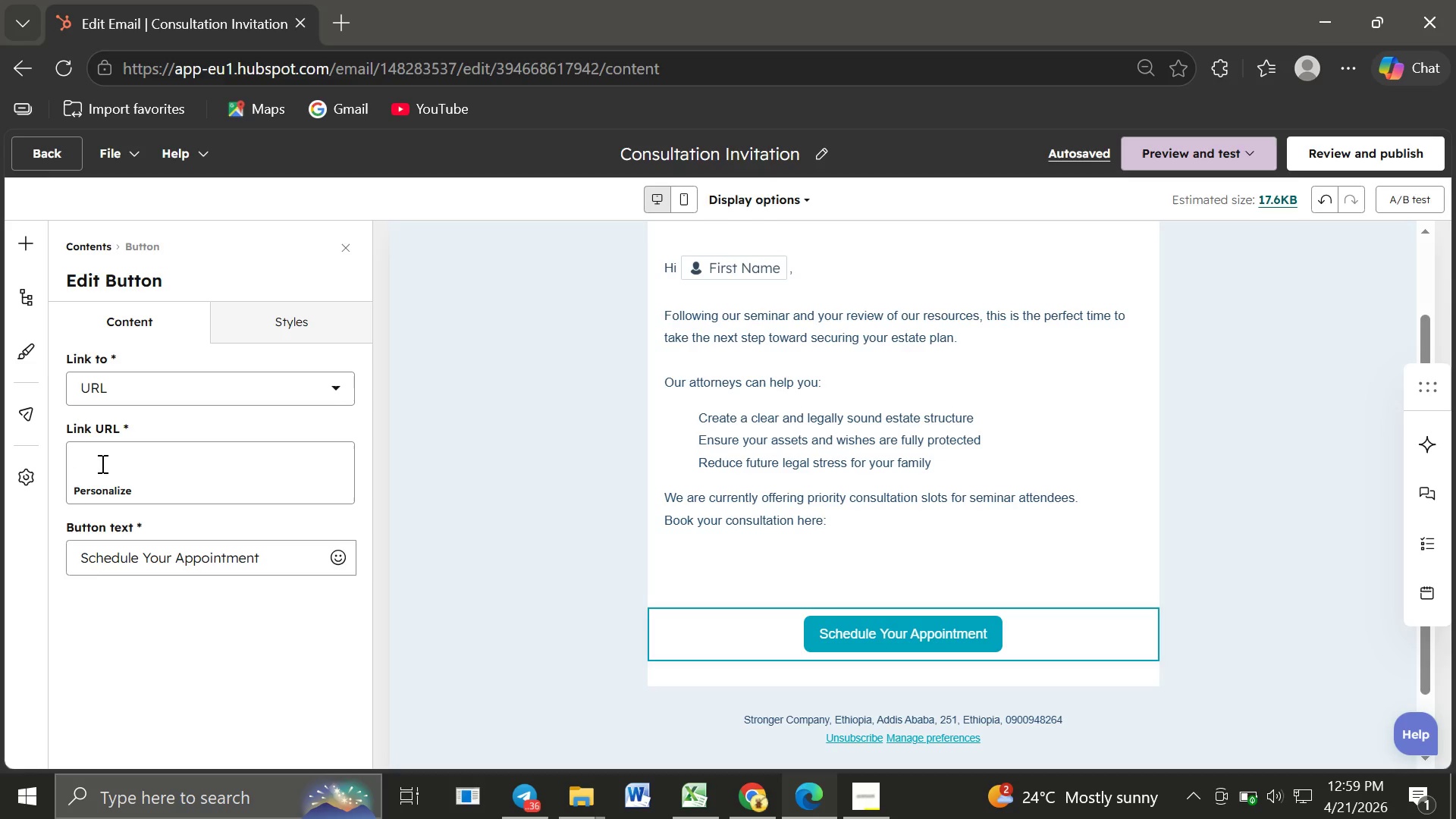 
type(https)
 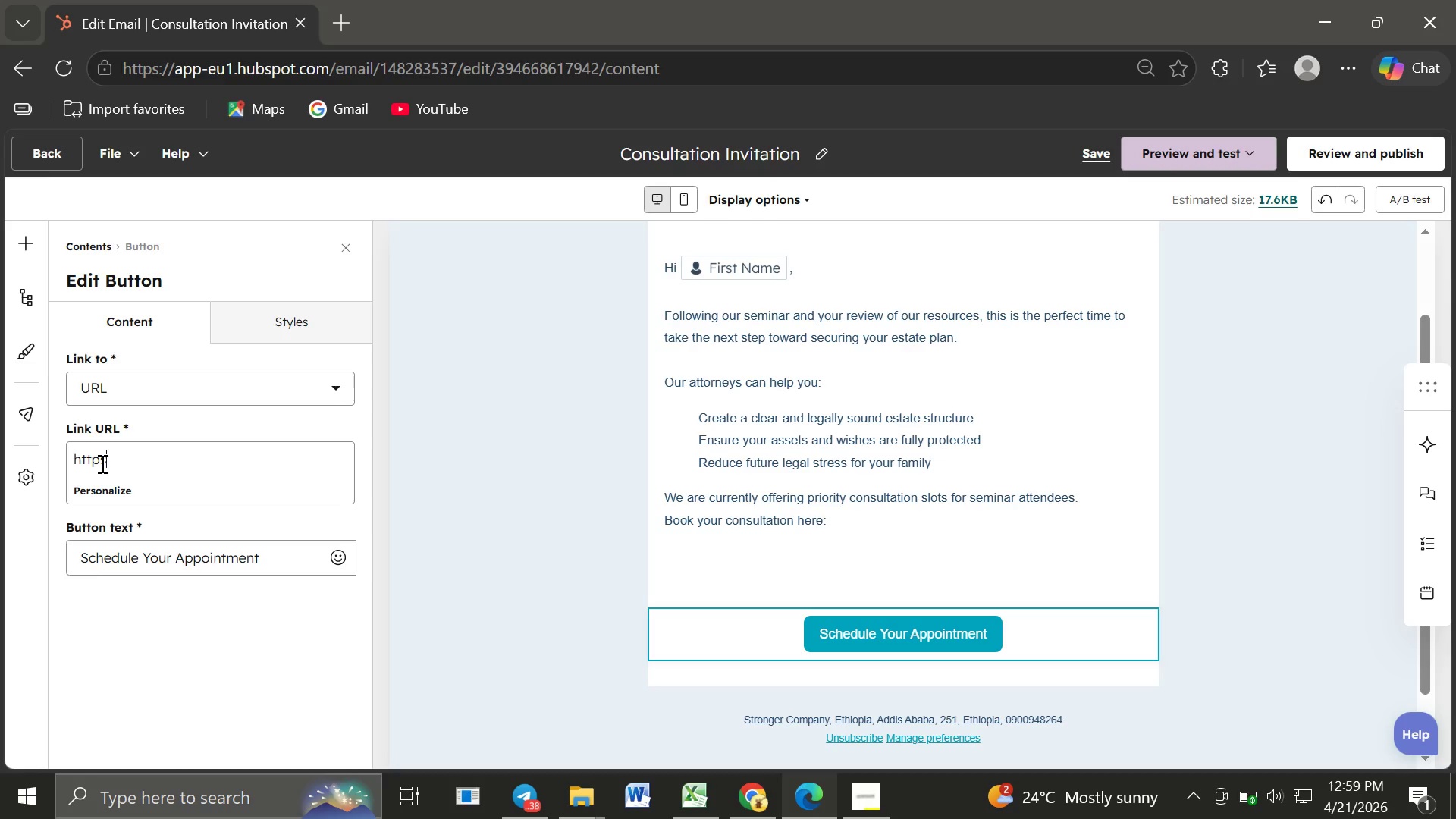 
wait(5.36)
 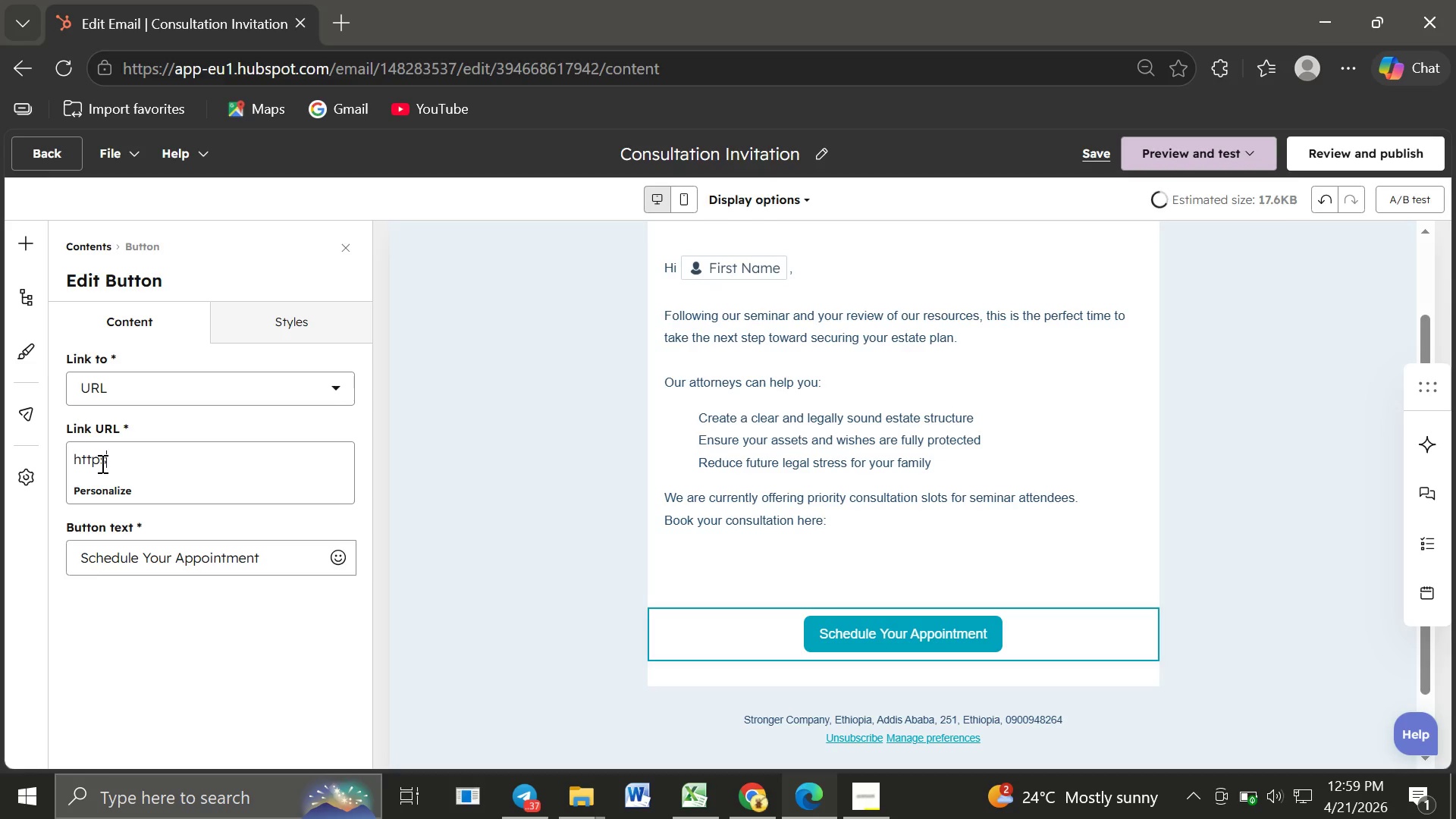 
key(Shift+Semicolon)
 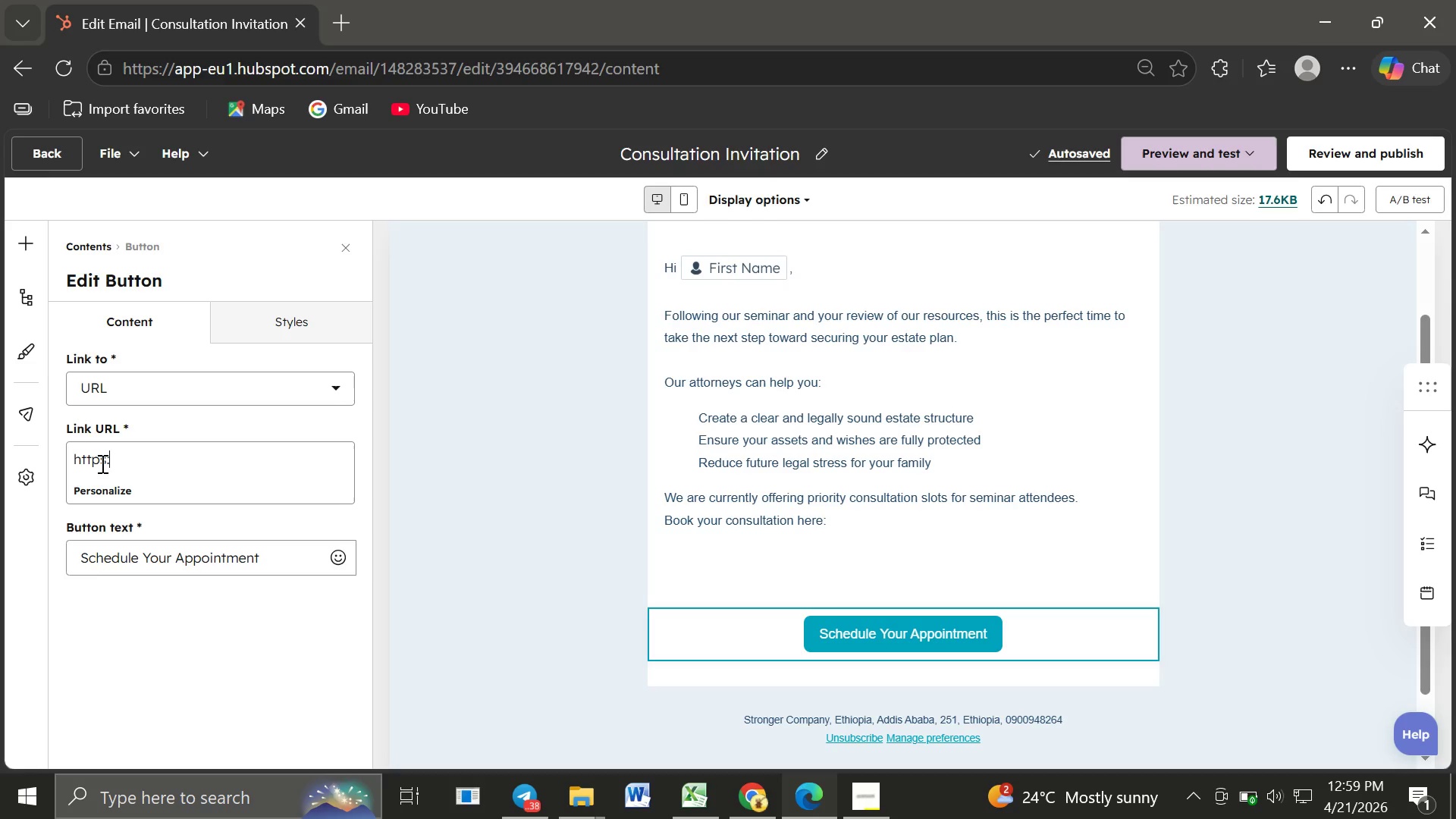 
key(Slash)
 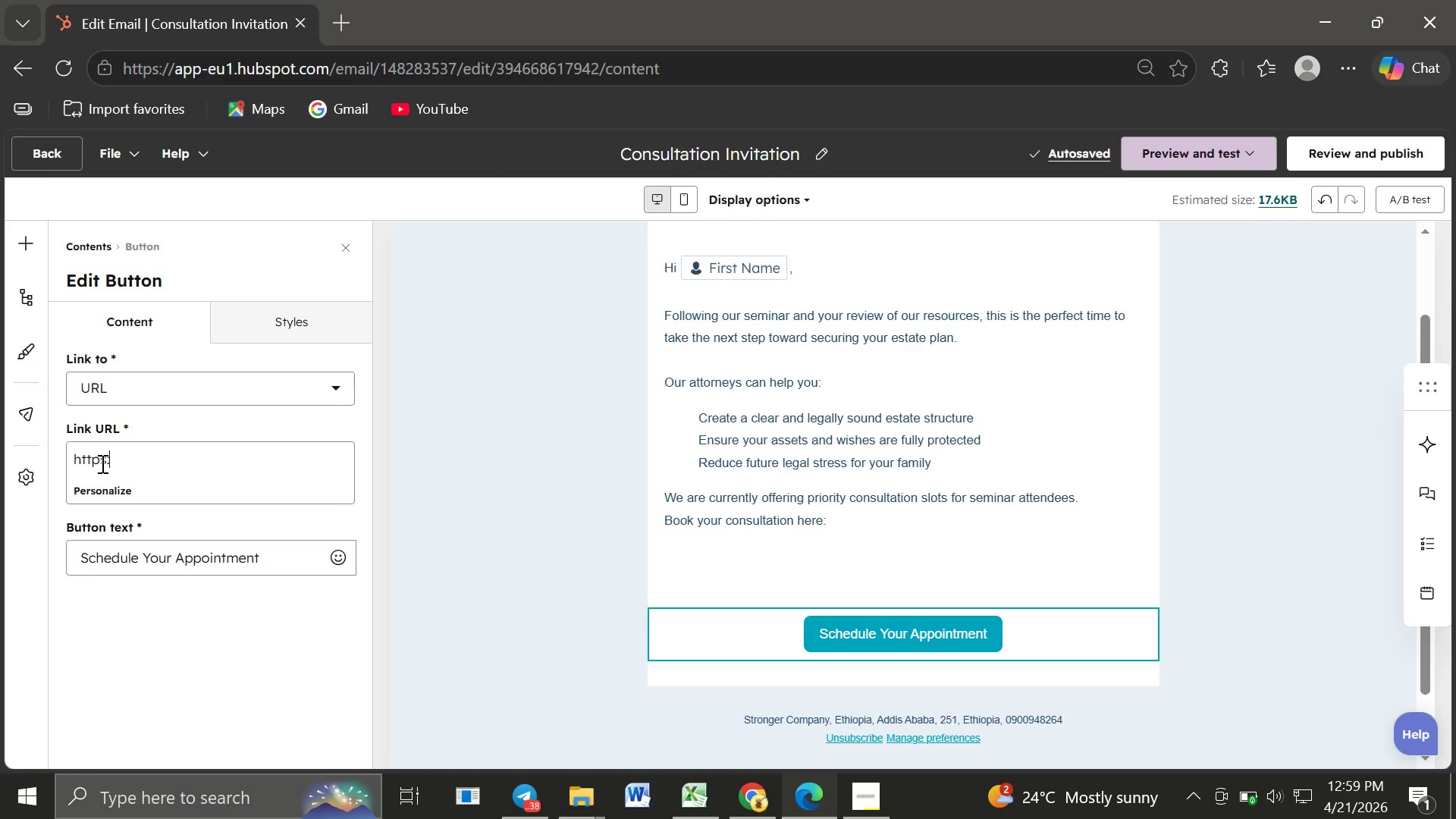 
key(Slash)
 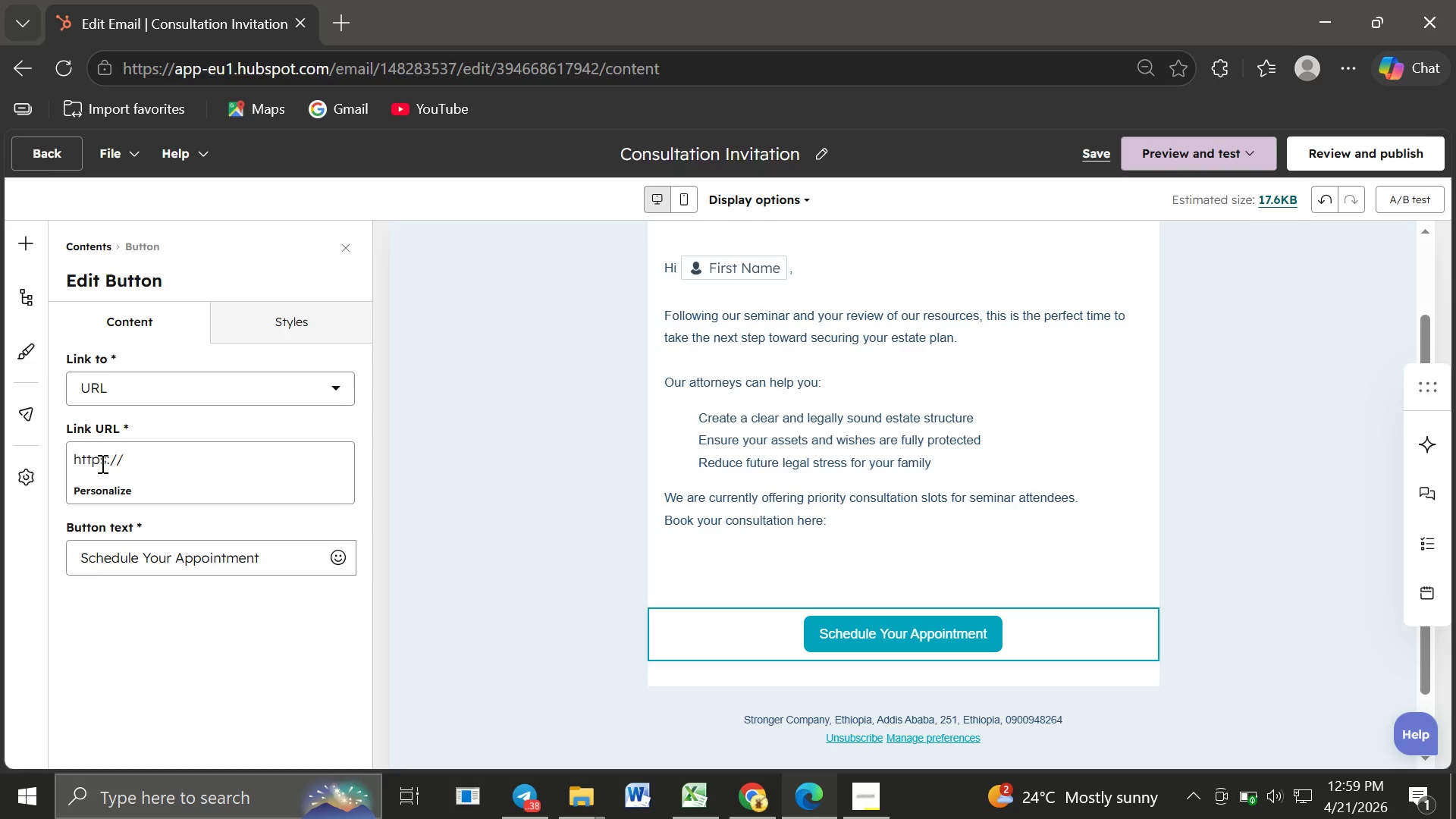 
type(greenwichestate)
 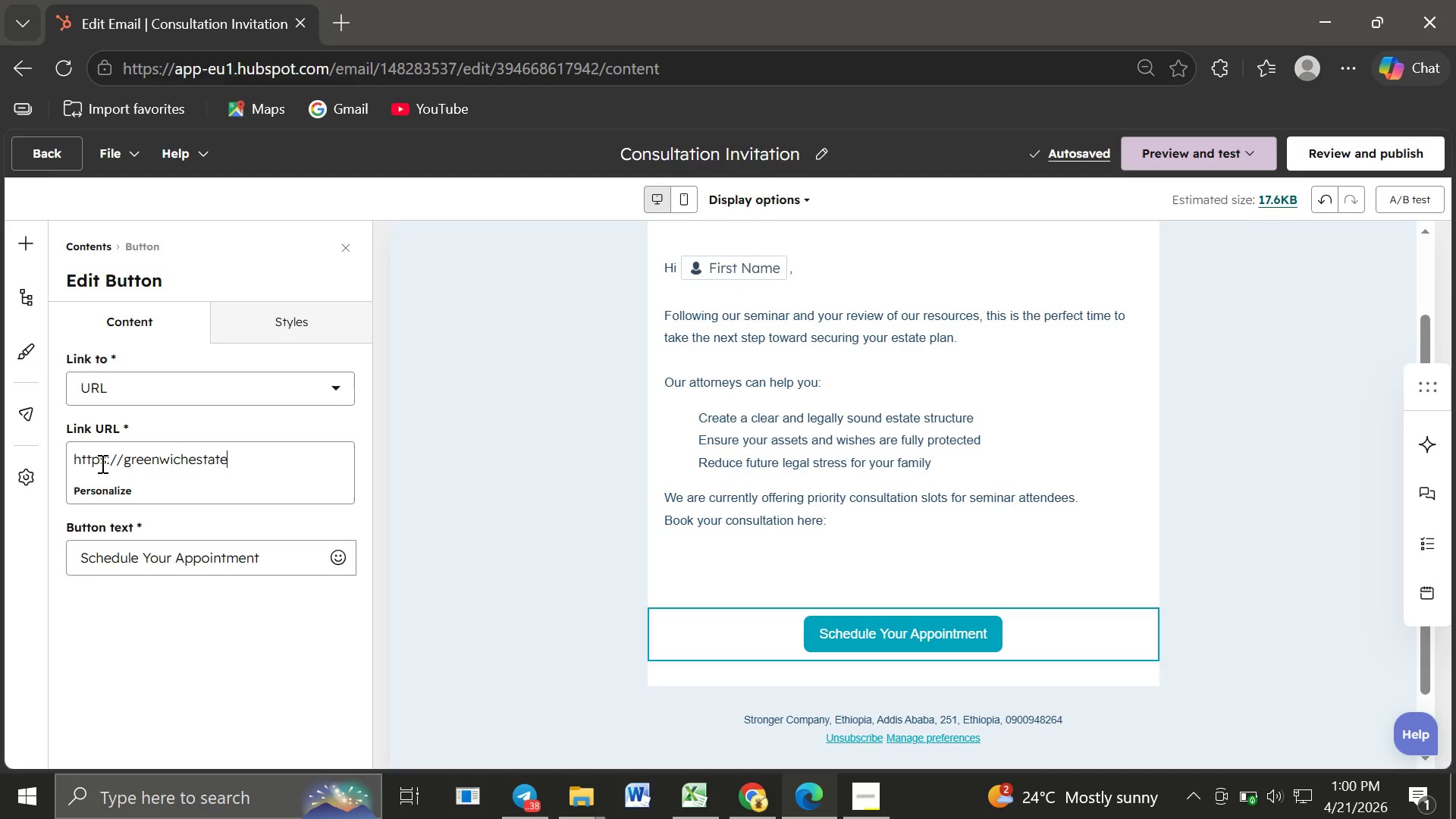 
wait(7.64)
 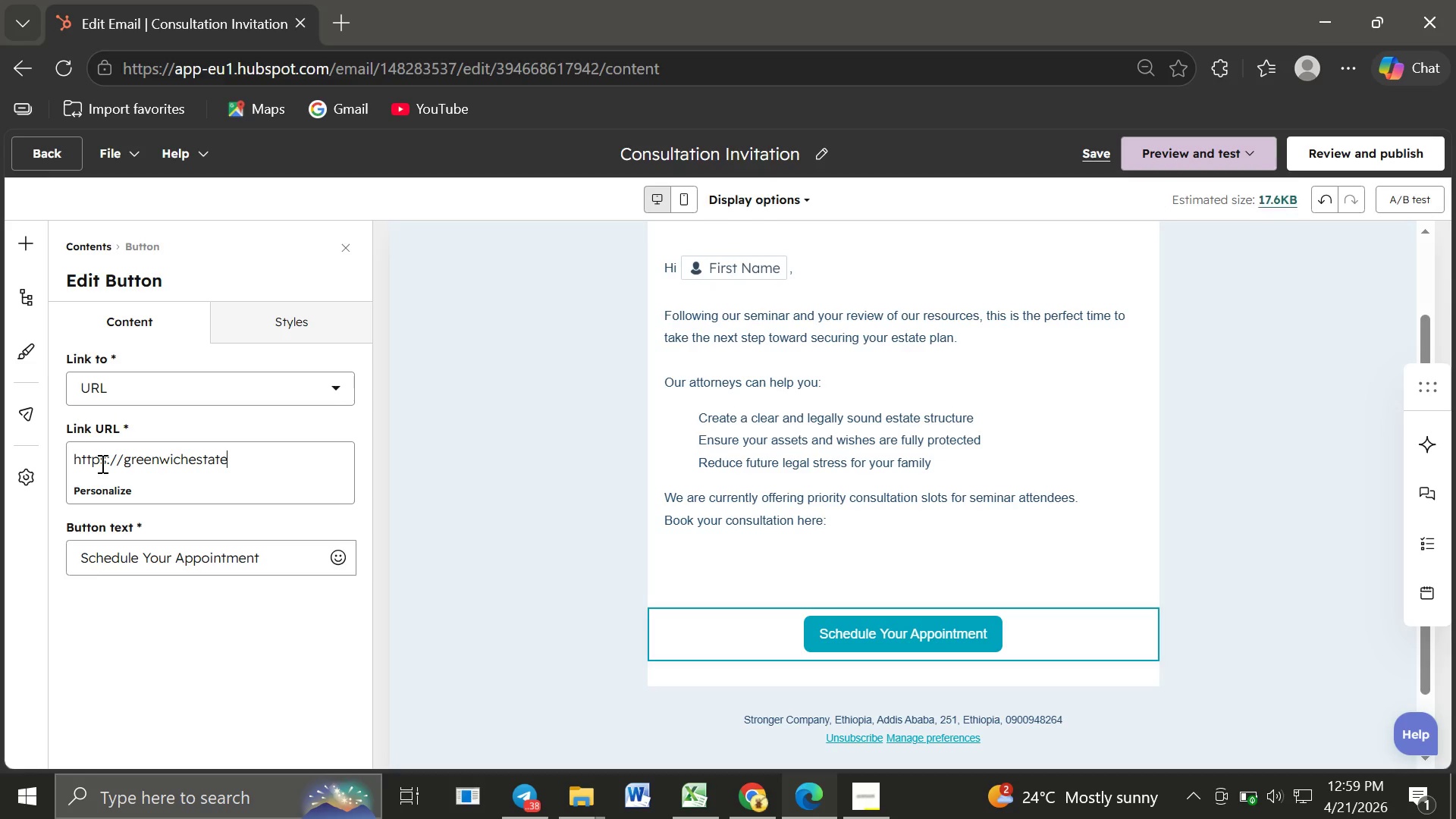 
type(law)
 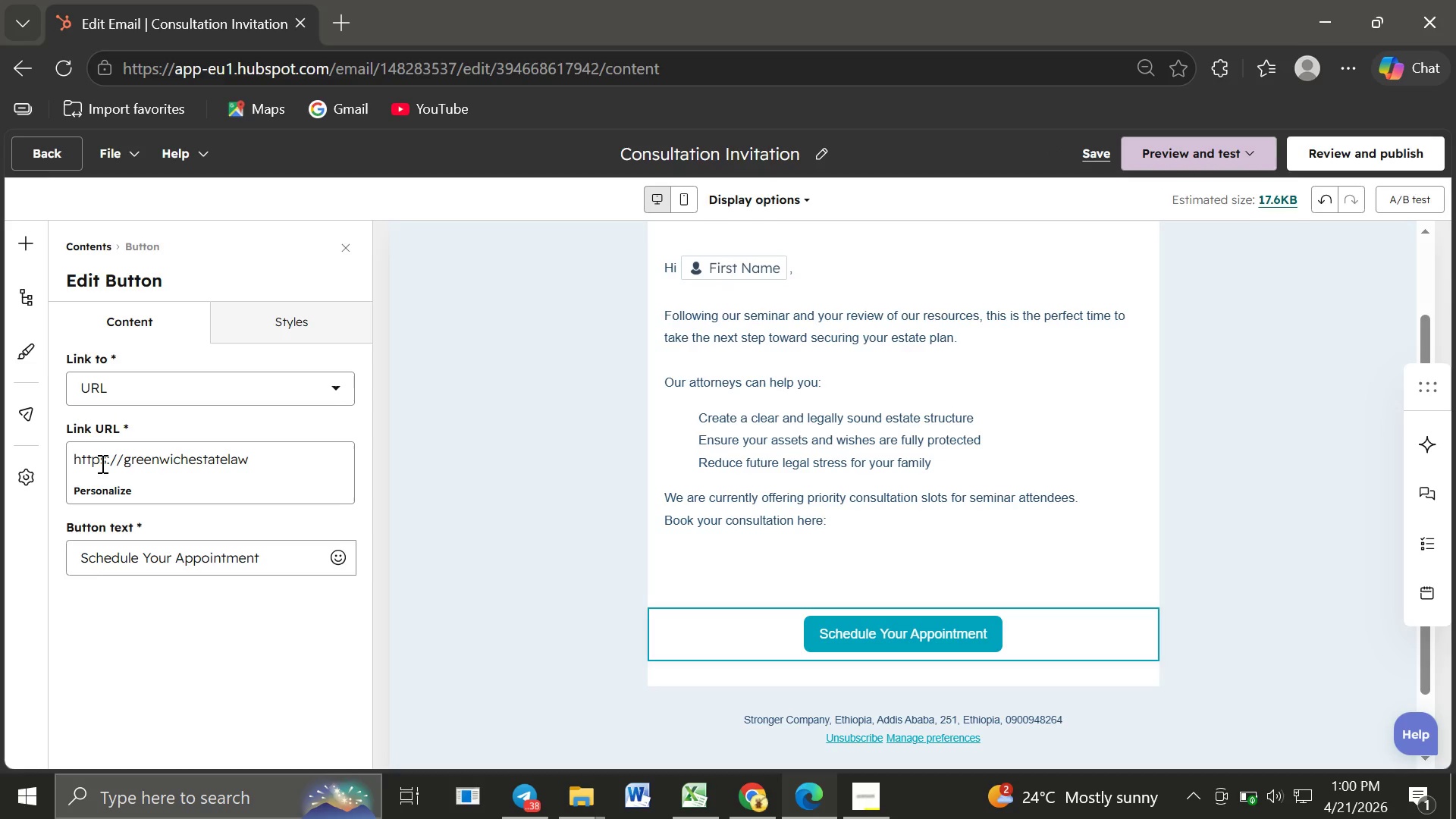 
type(.com)
 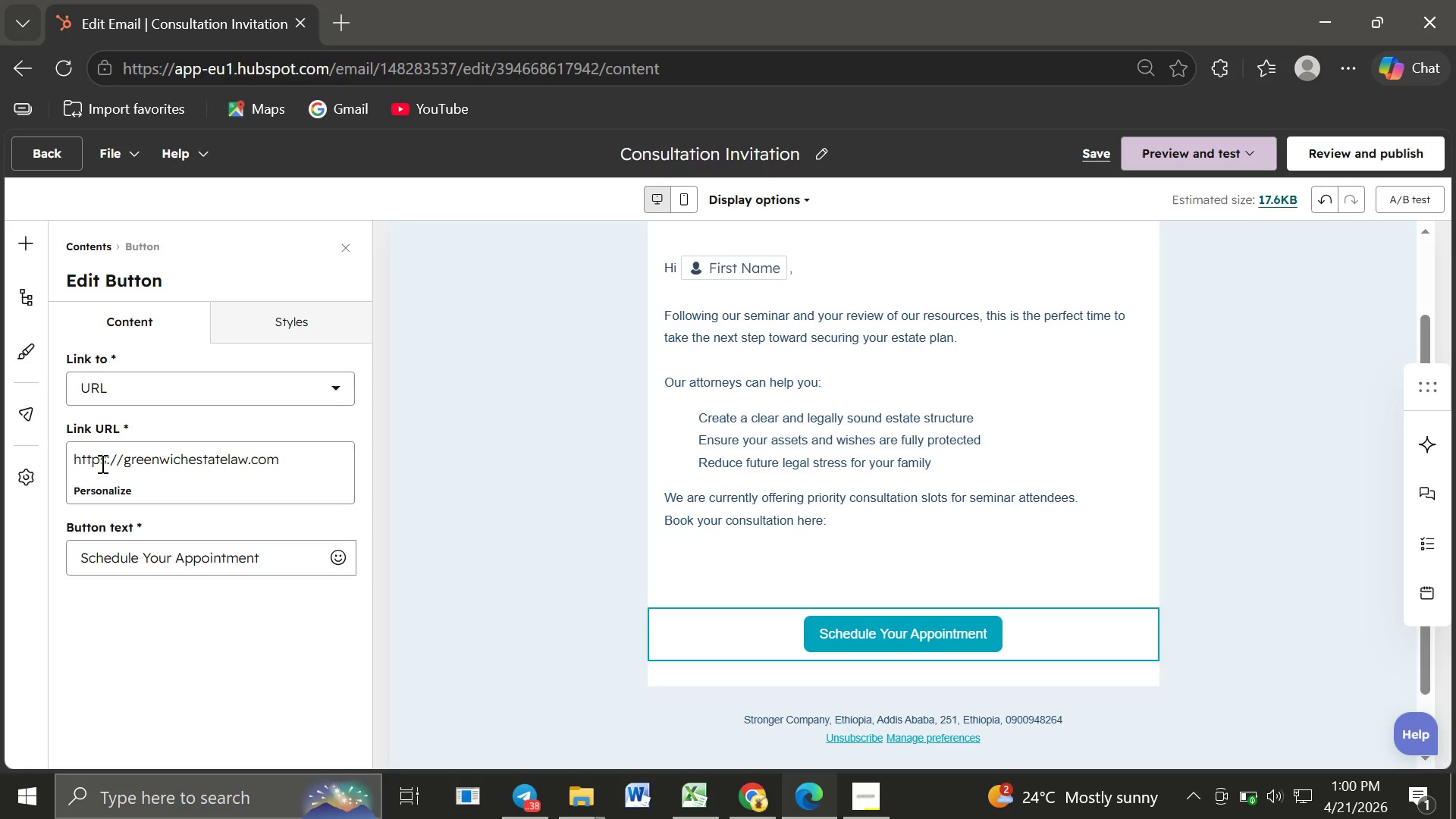 
type(/book-consultation)
 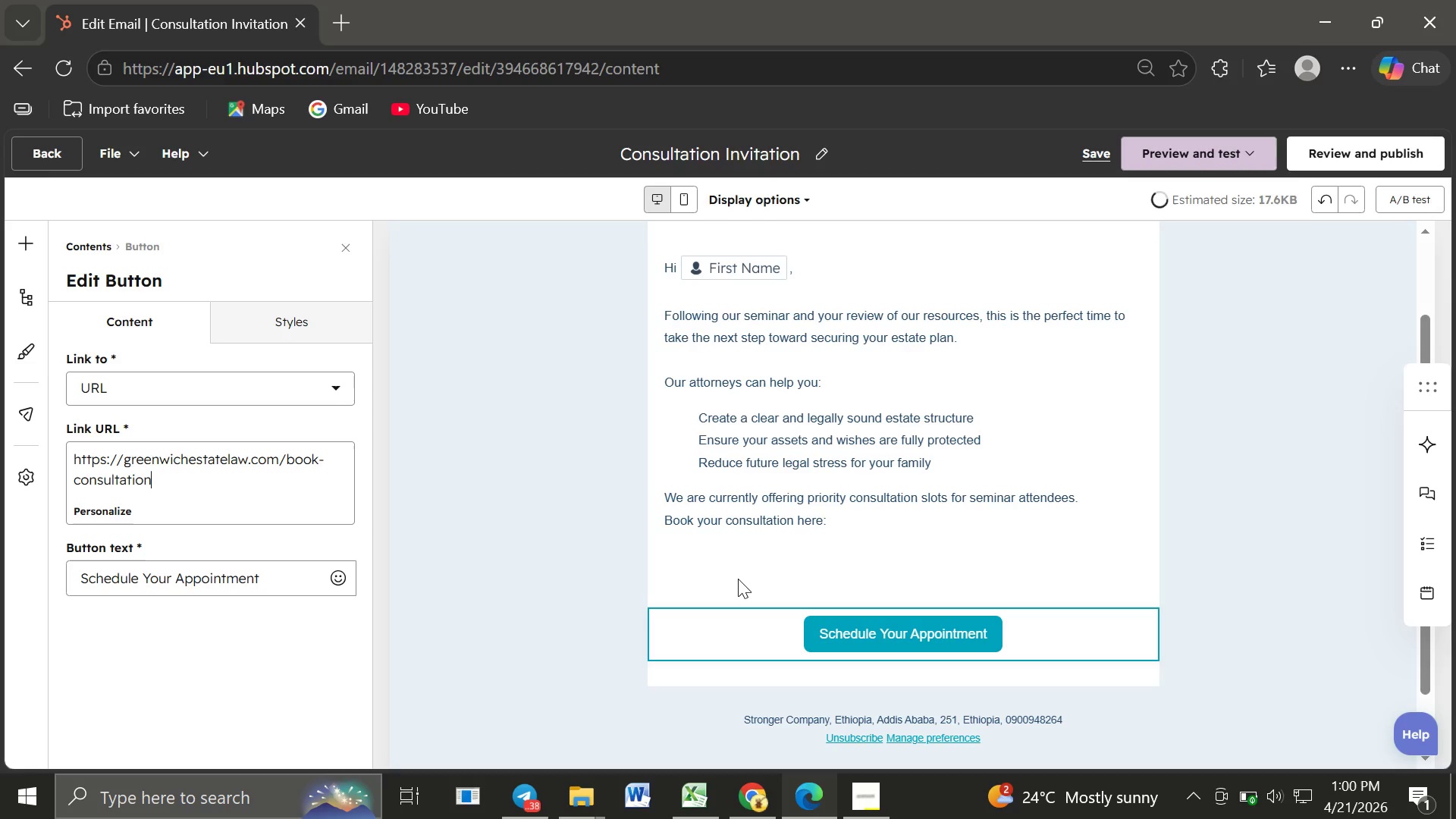 
left_click([692, 544])
 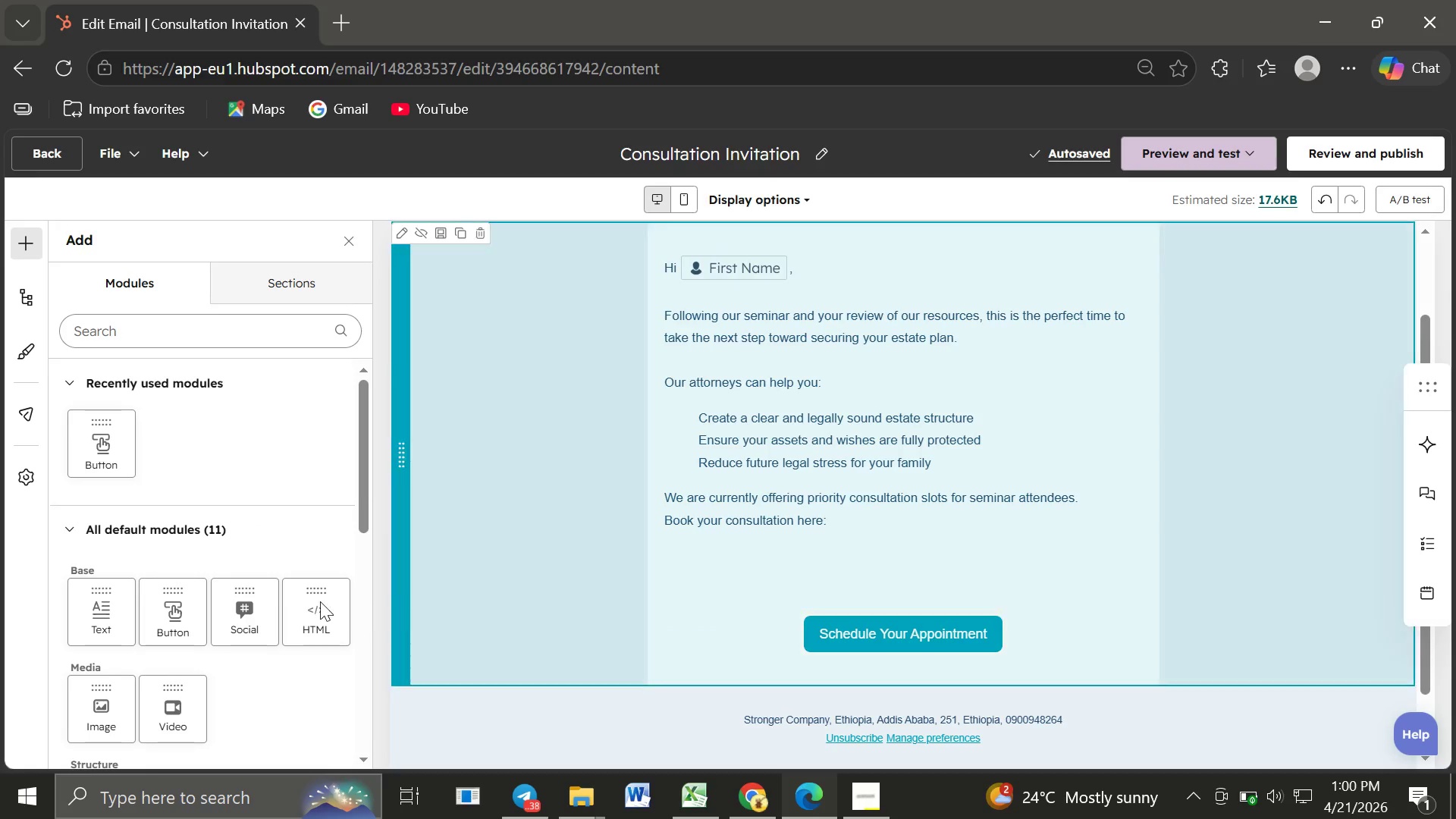 
wait(8.58)
 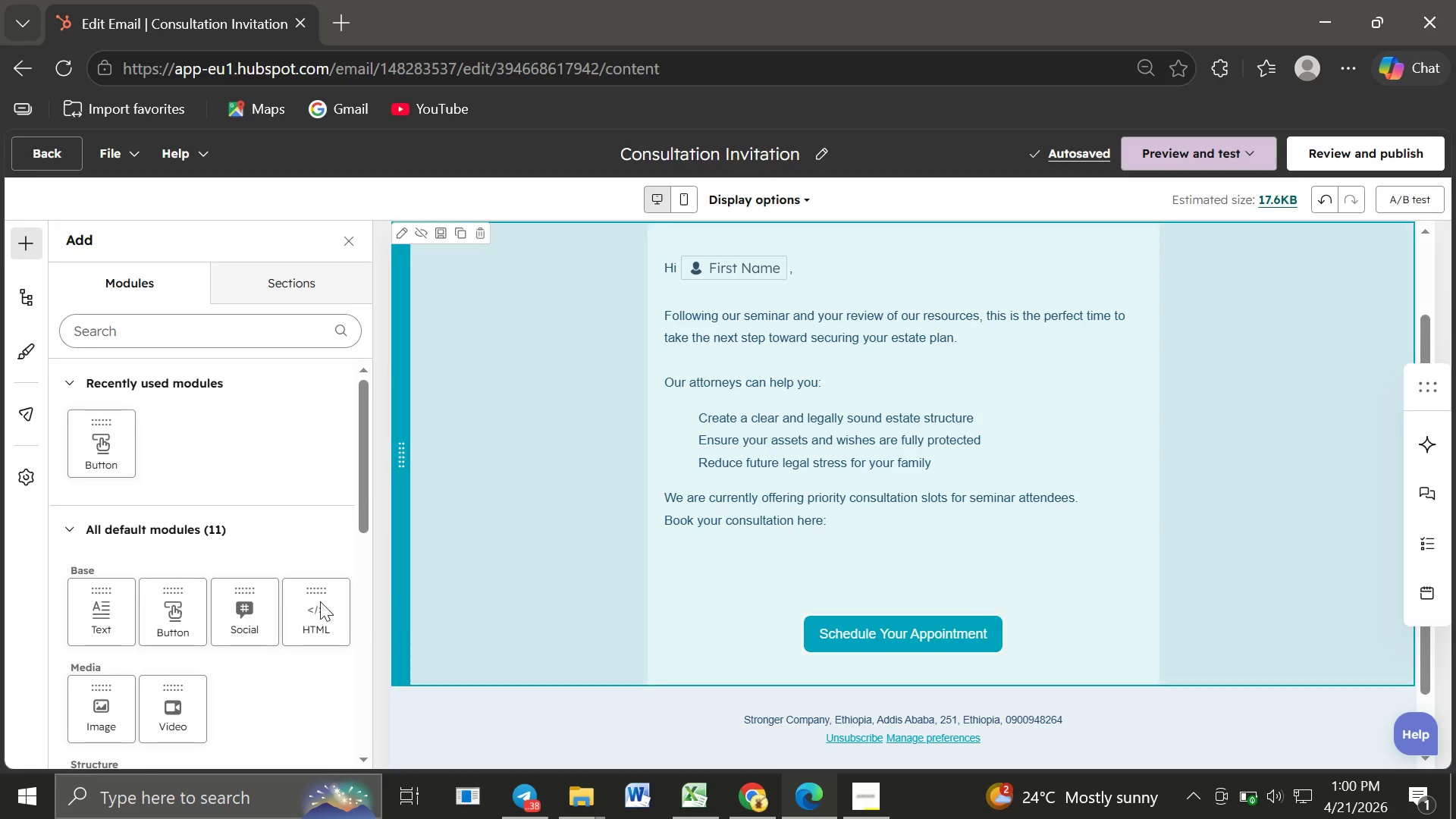 
left_click([873, 562])
 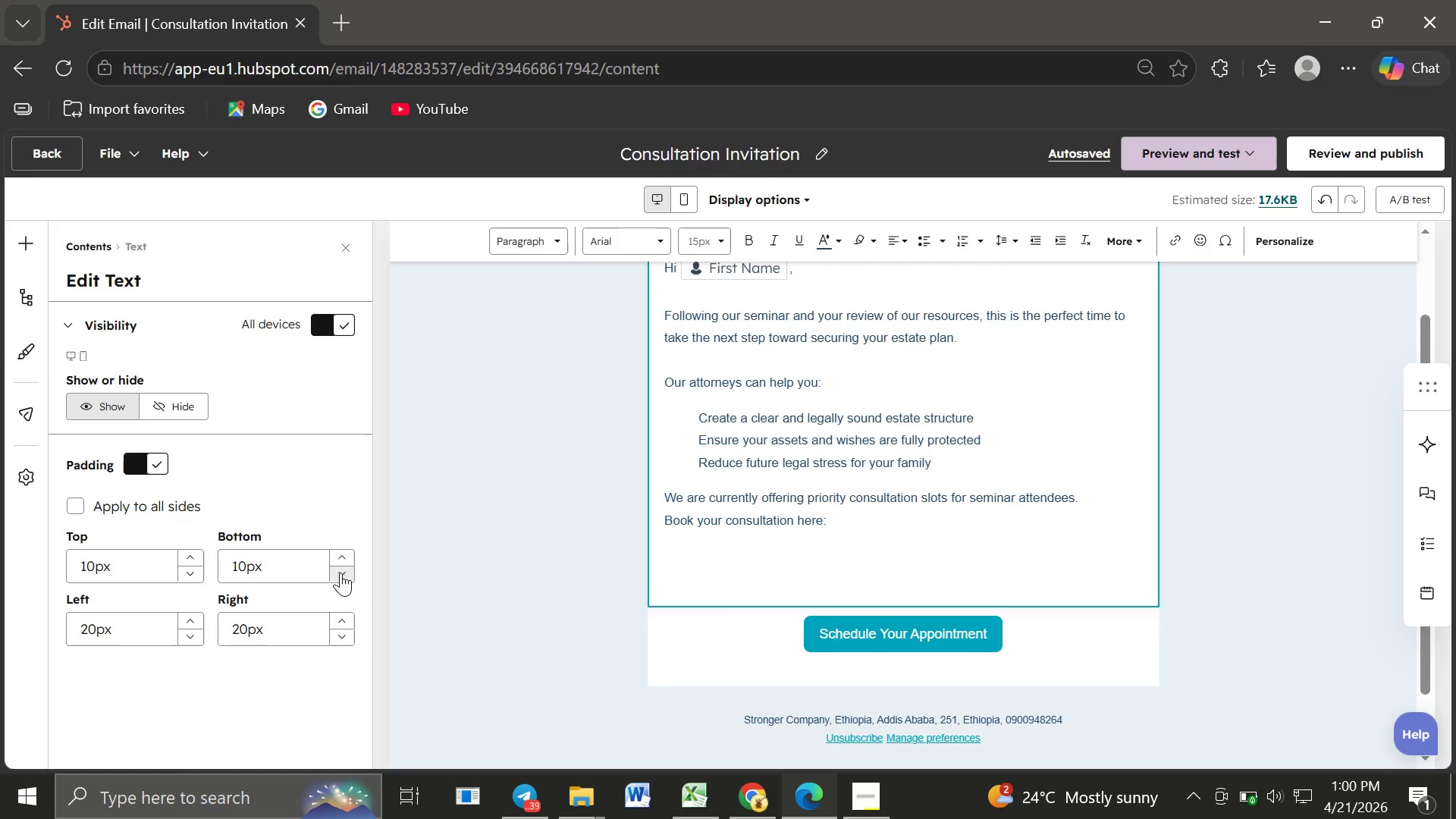 
wait(5.27)
 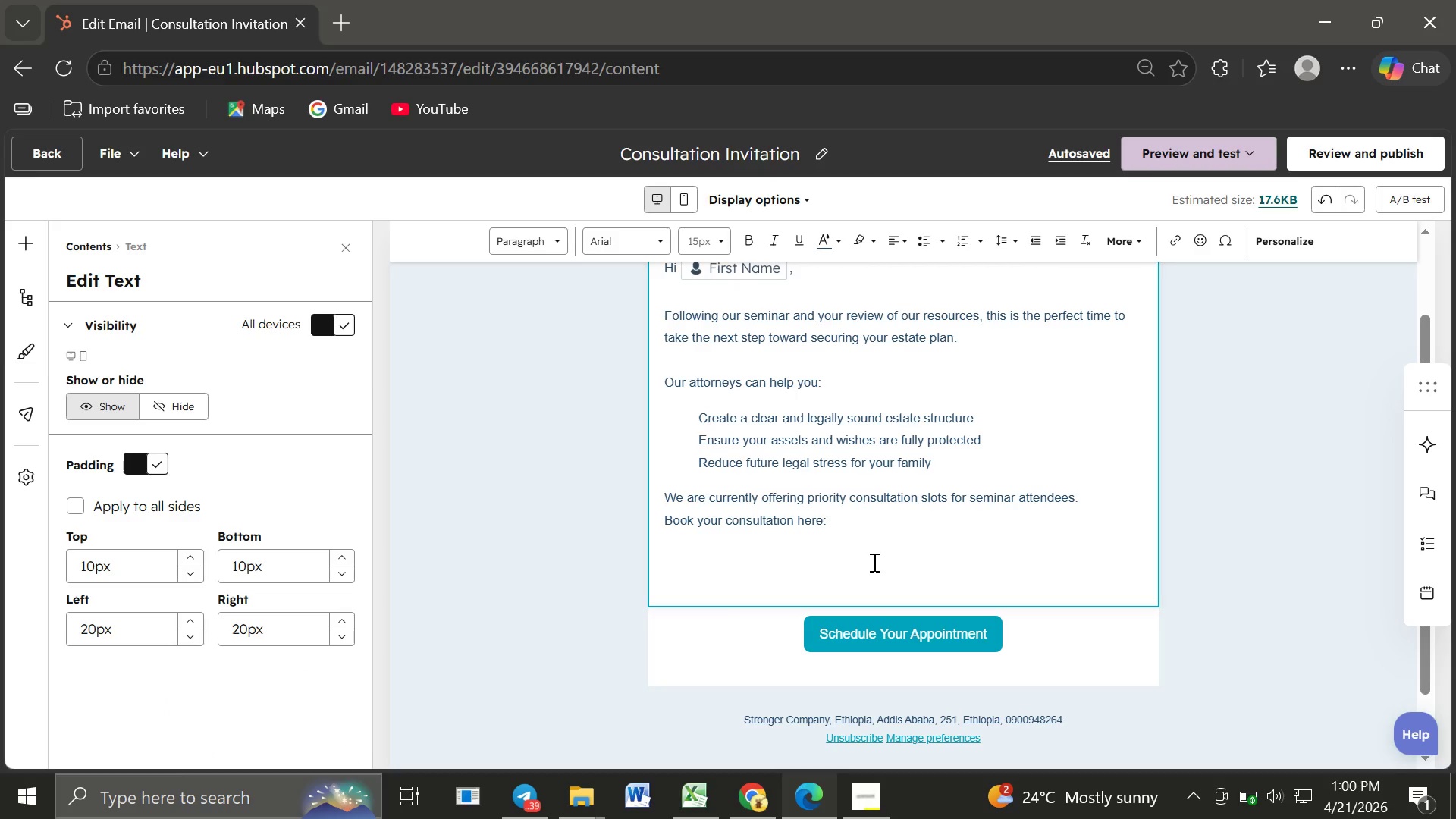 
left_click([340, 556])
 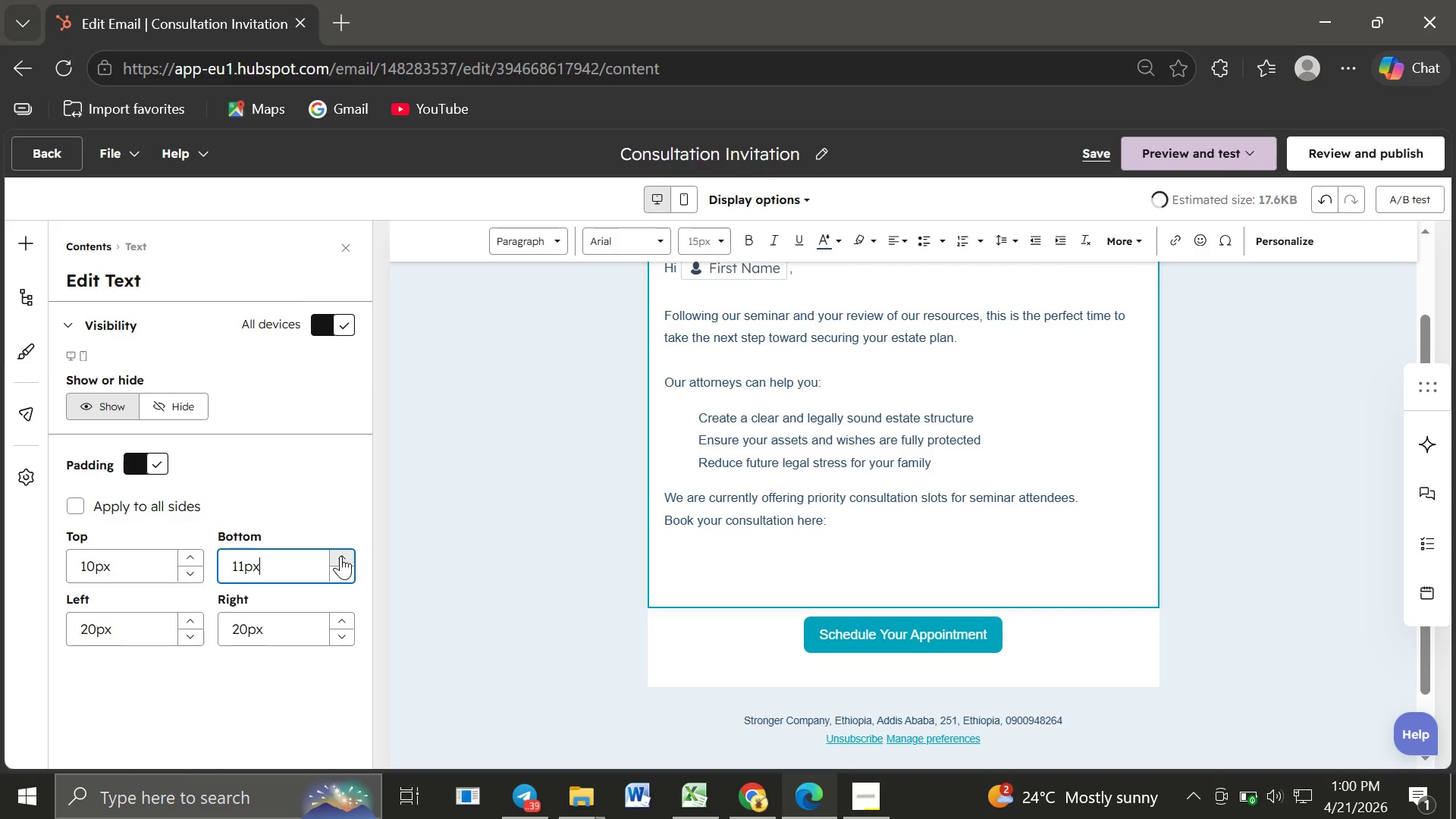 
double_click([340, 556])
 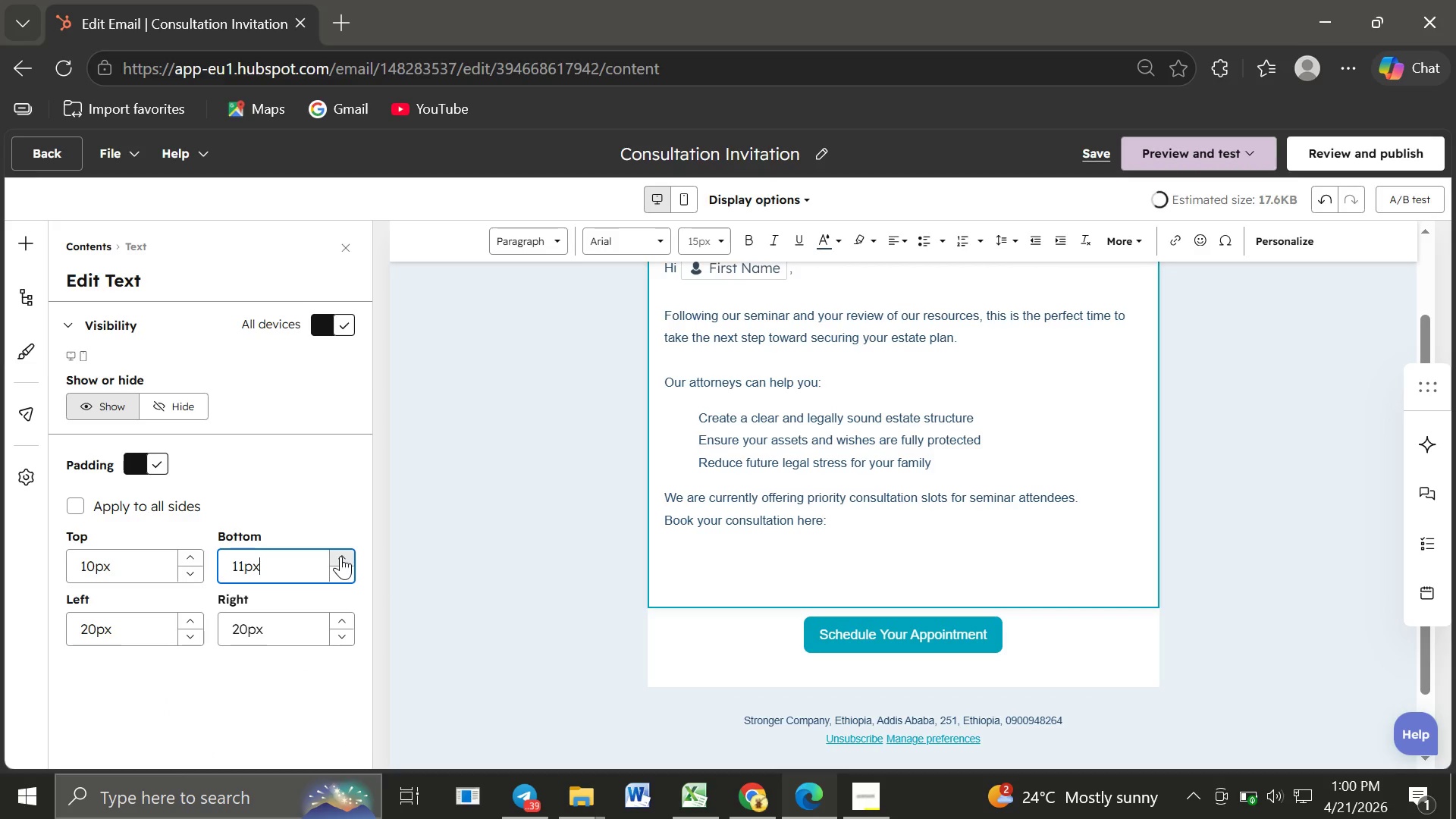 
triple_click([340, 556])
 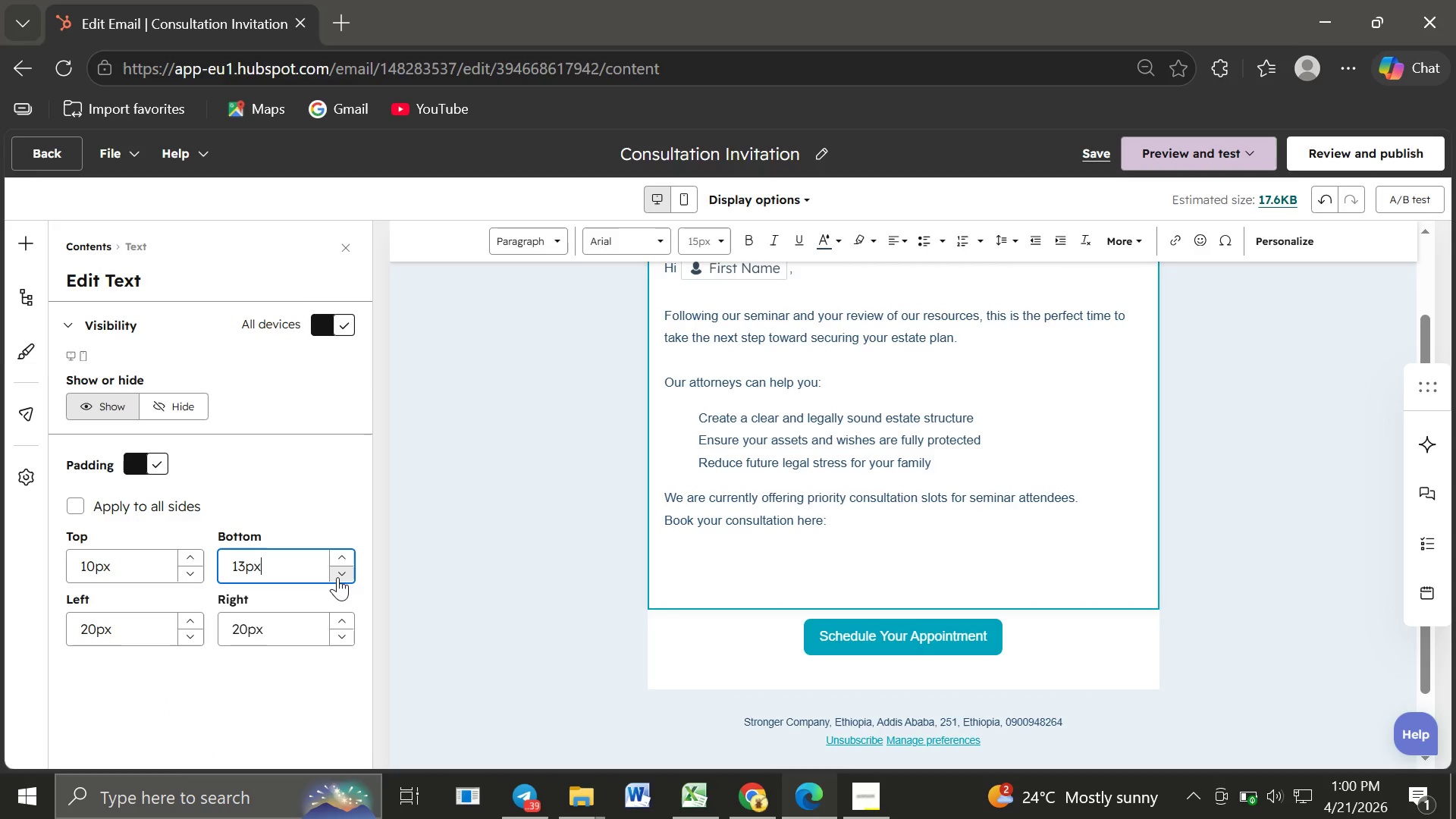 
double_click([337, 577])
 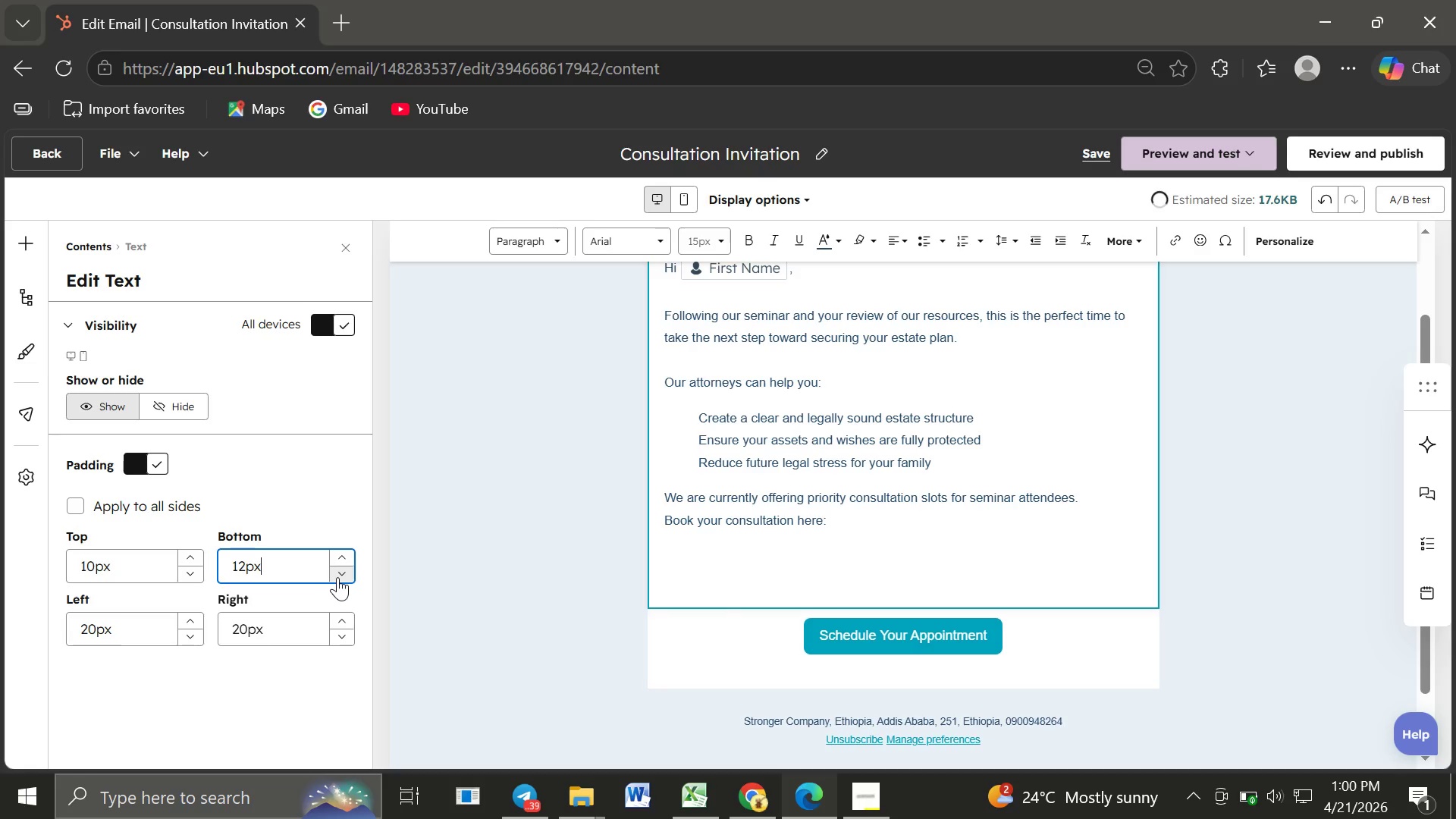 
triple_click([337, 577])
 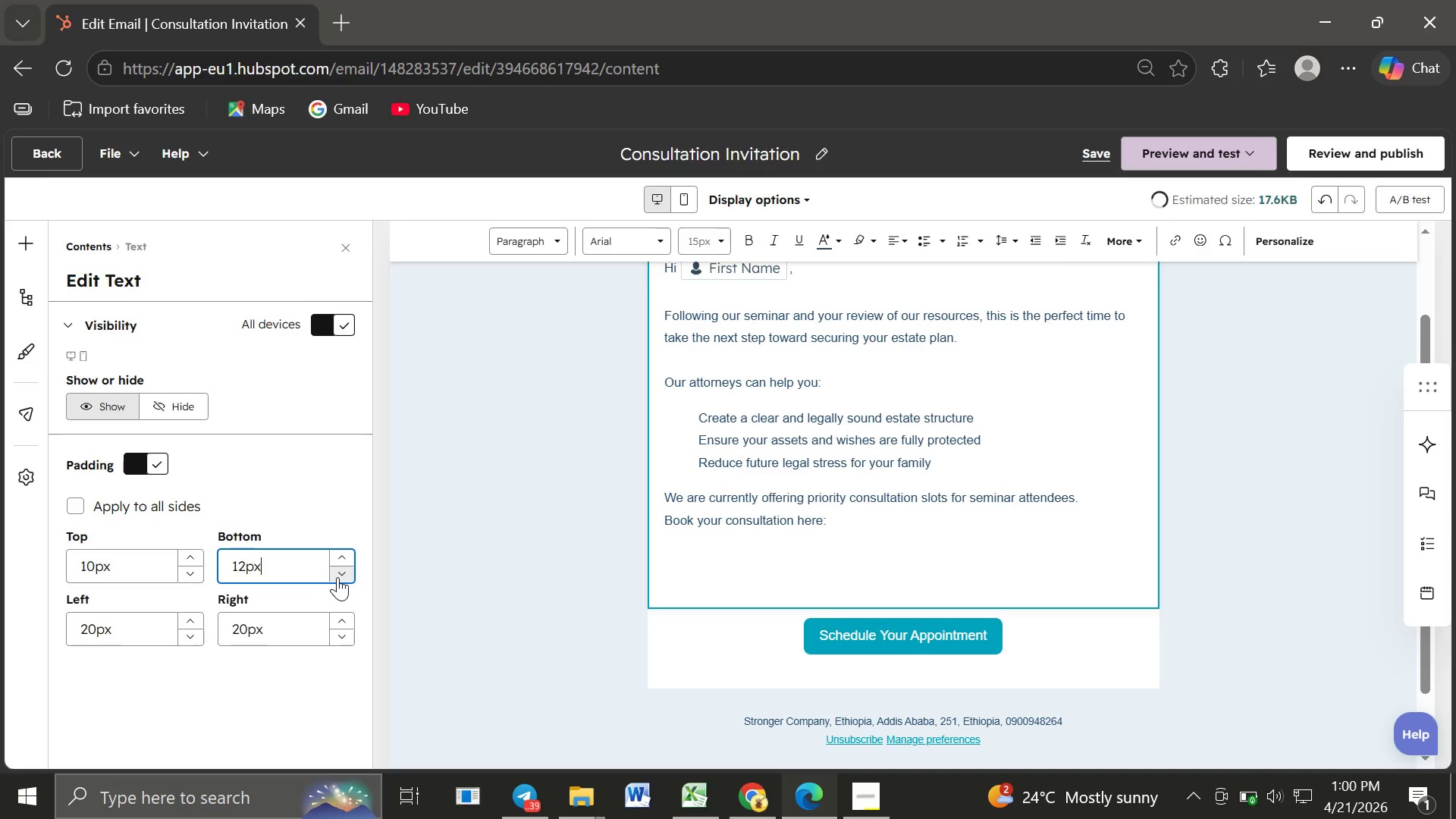 
triple_click([337, 577])
 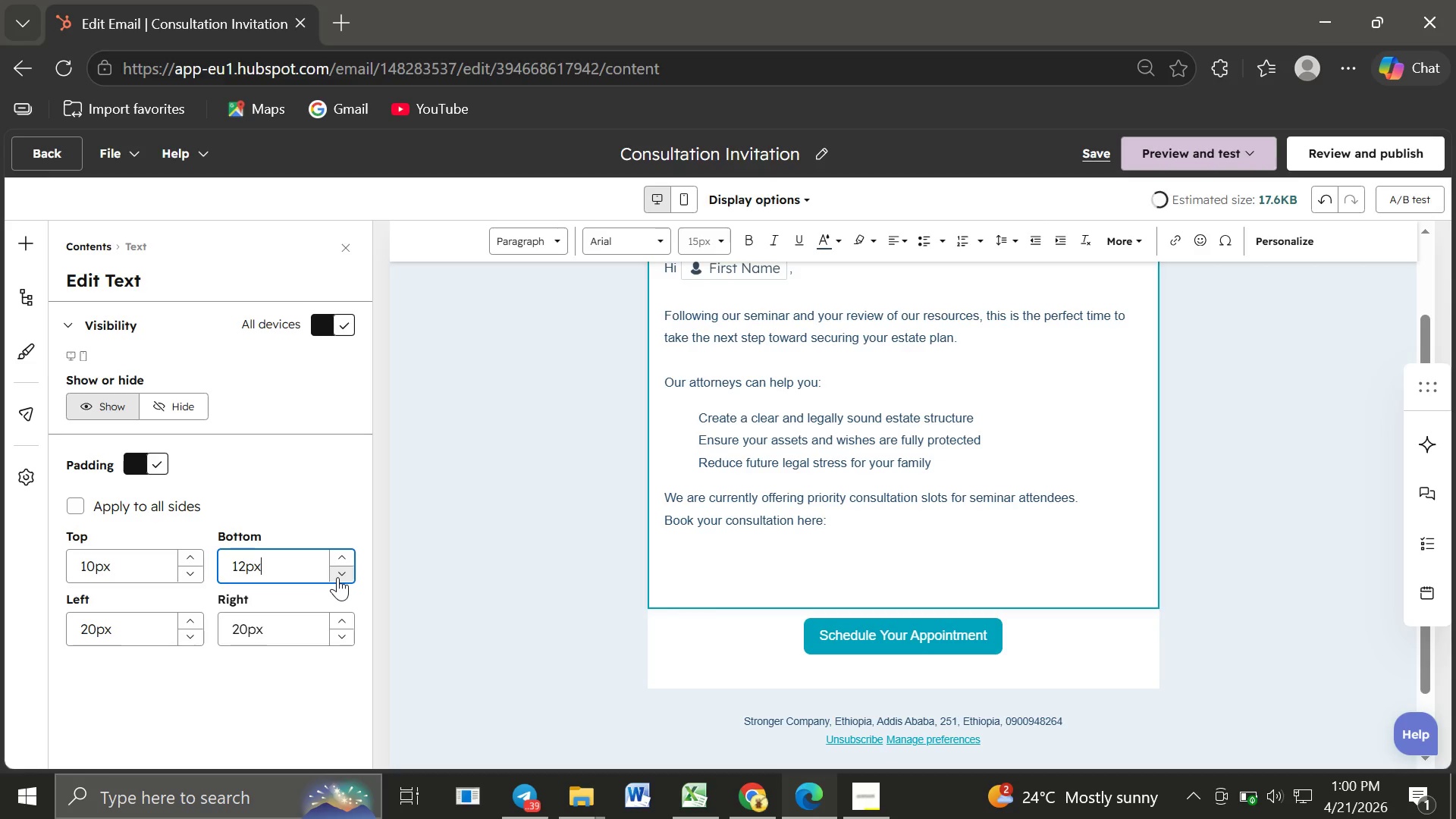 
triple_click([337, 577])
 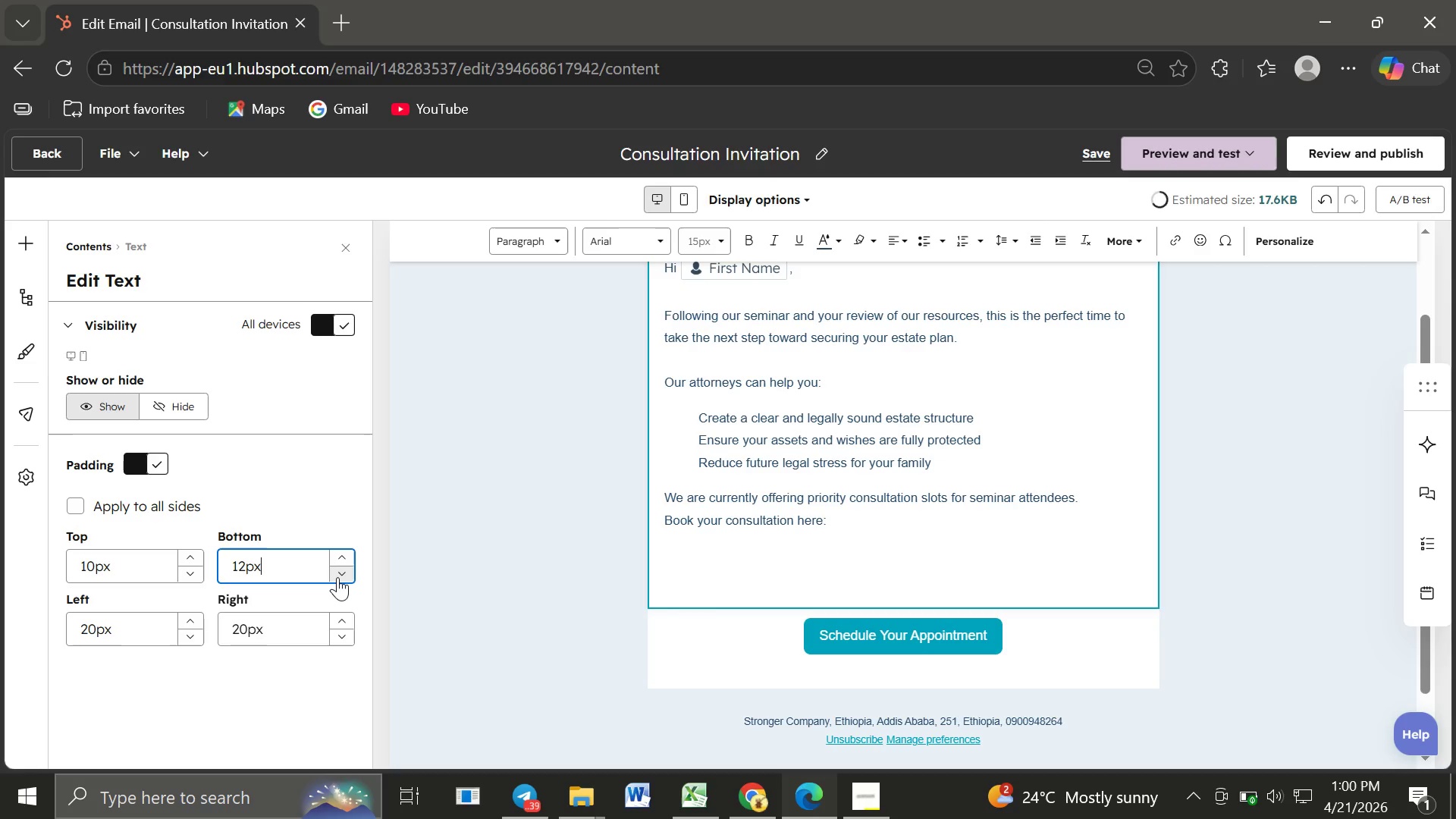 
triple_click([337, 577])
 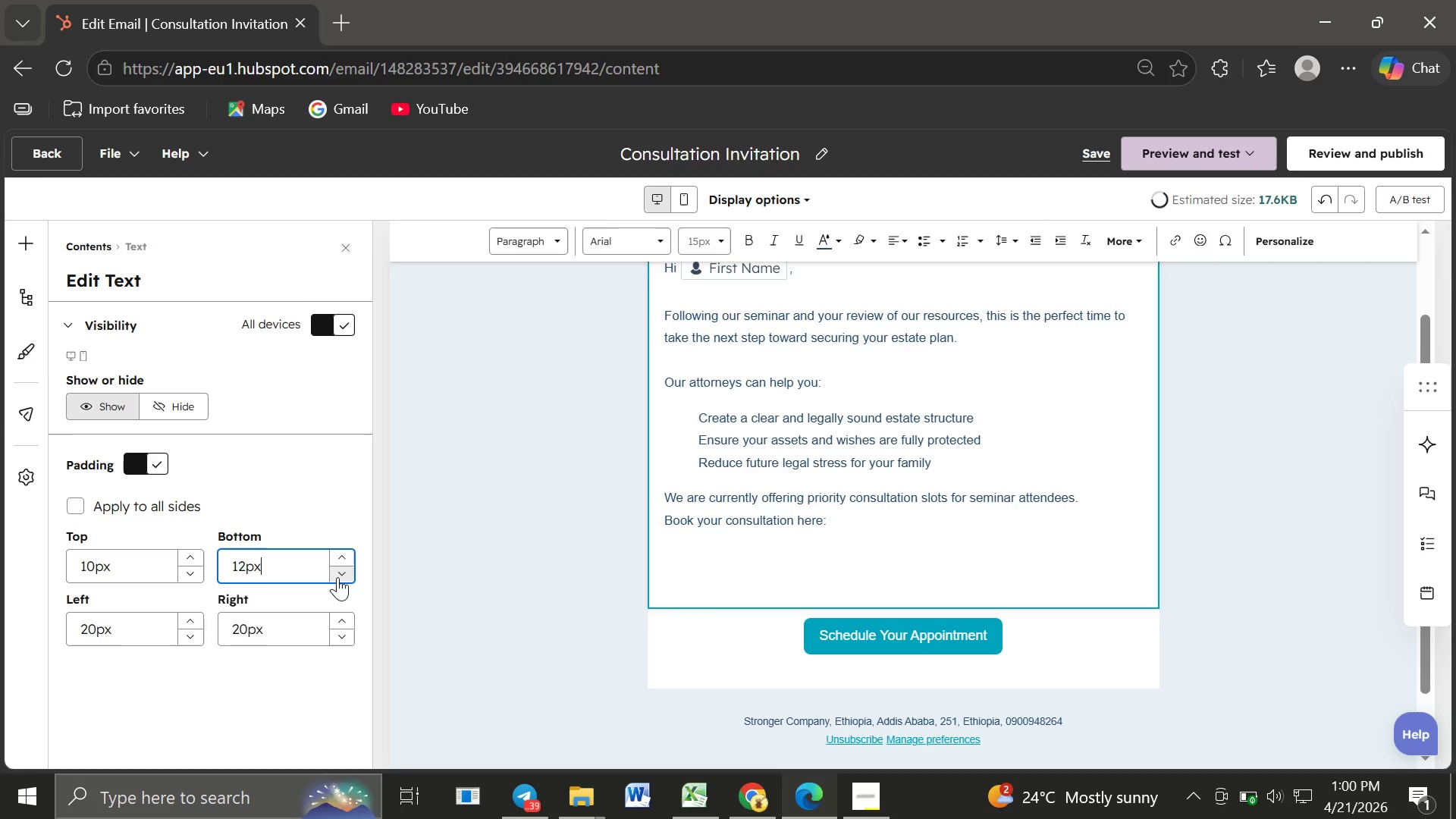 
triple_click([337, 577])
 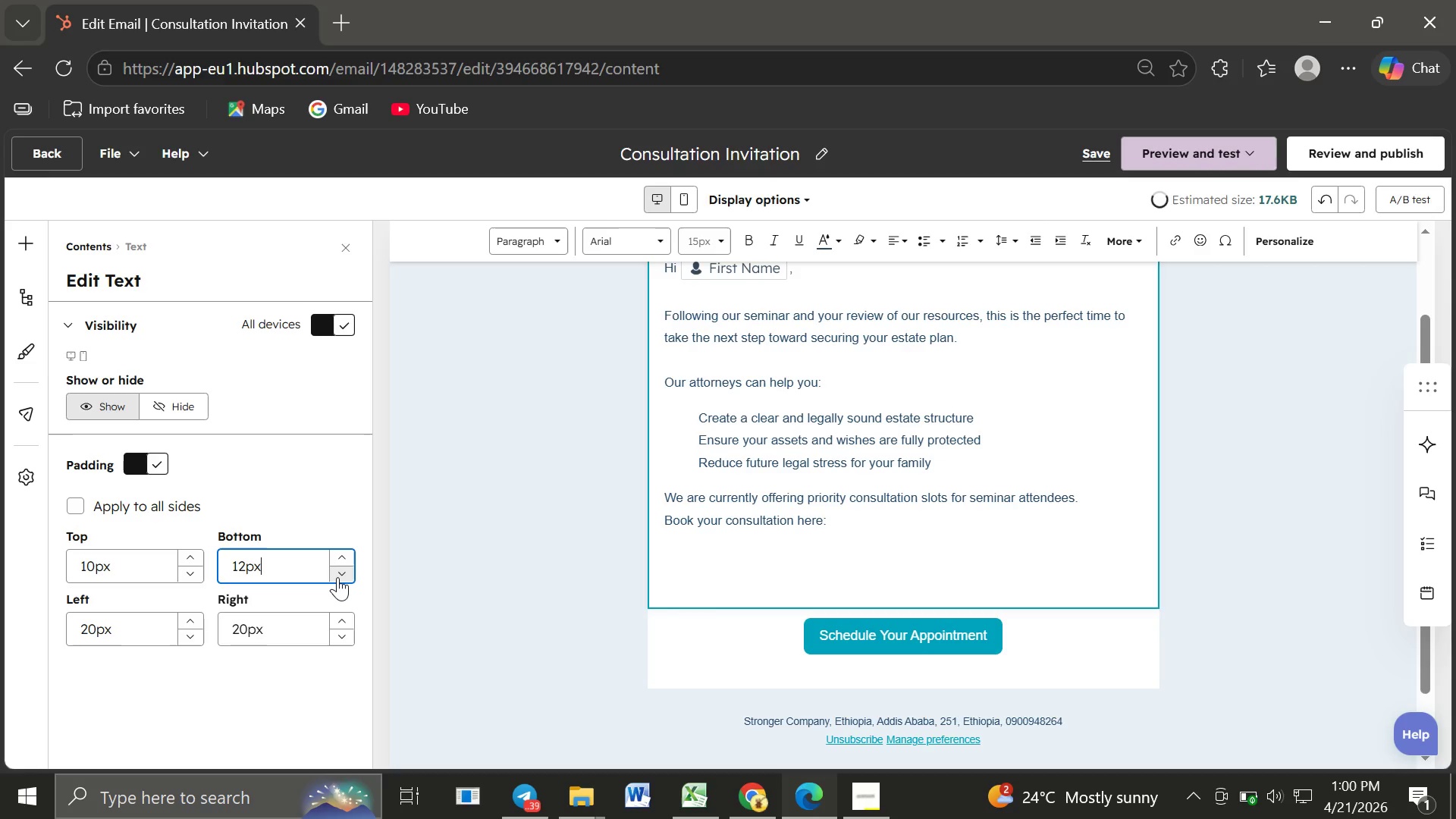 
triple_click([337, 577])
 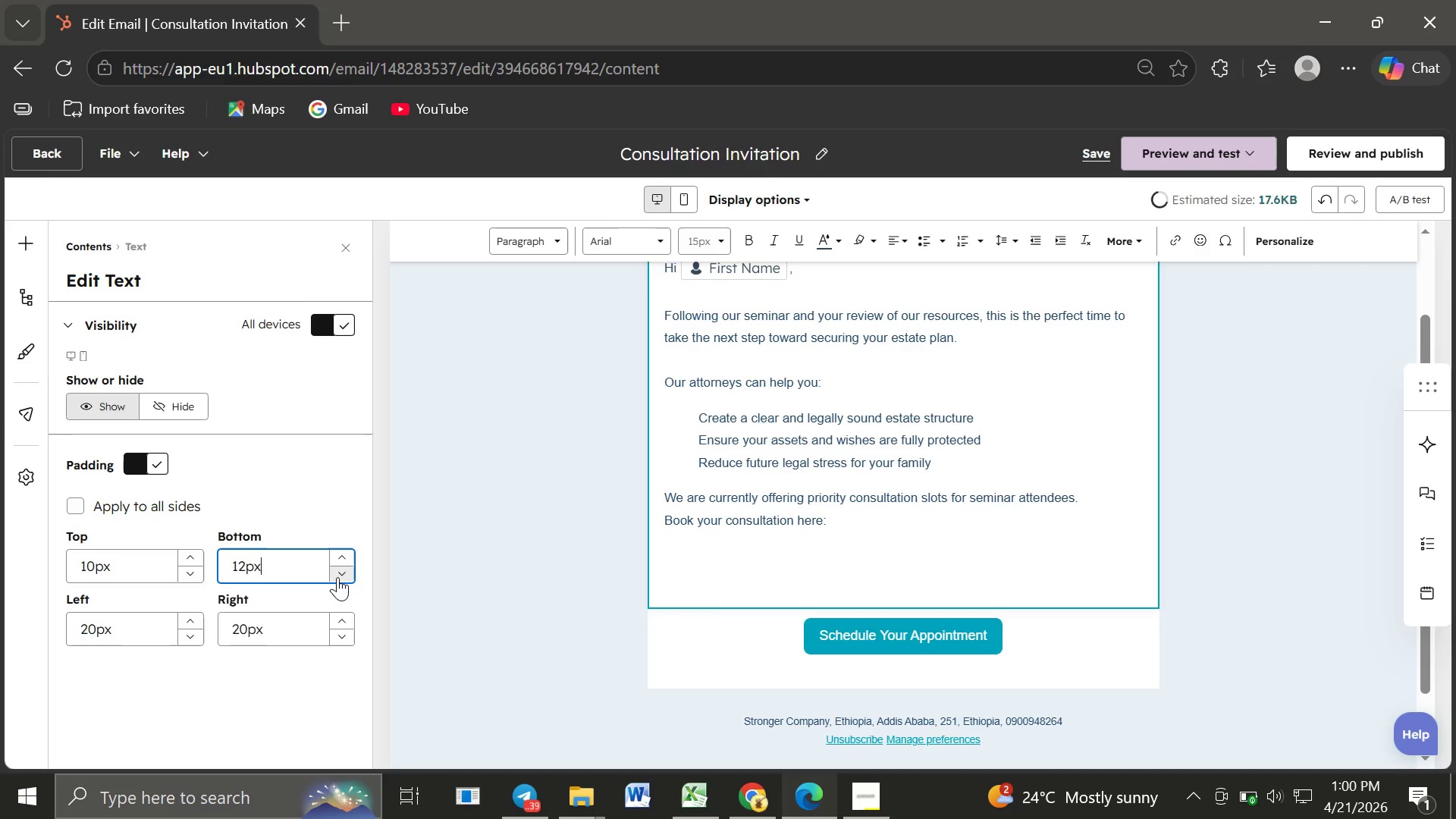 
triple_click([337, 577])
 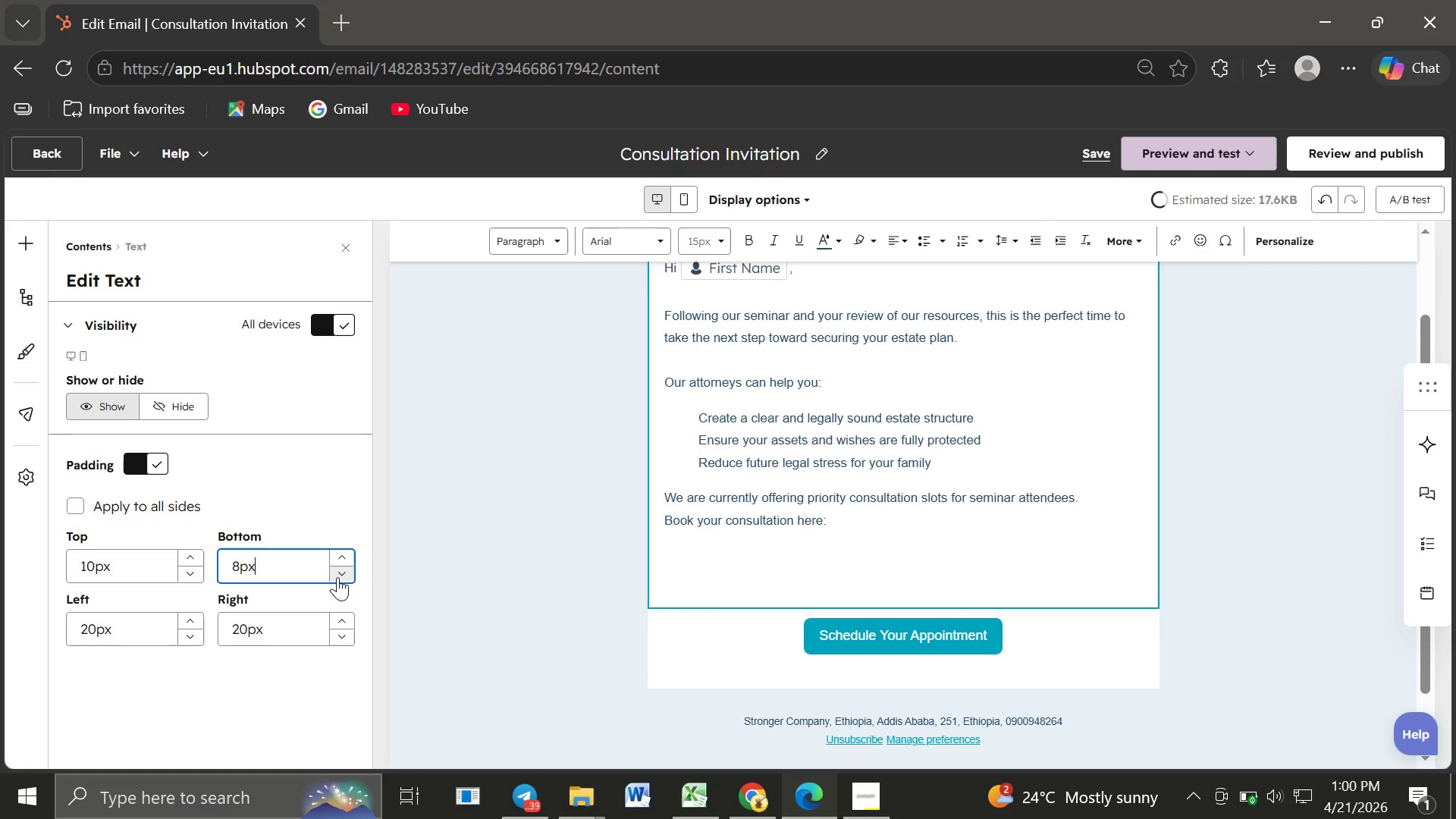 
triple_click([337, 577])
 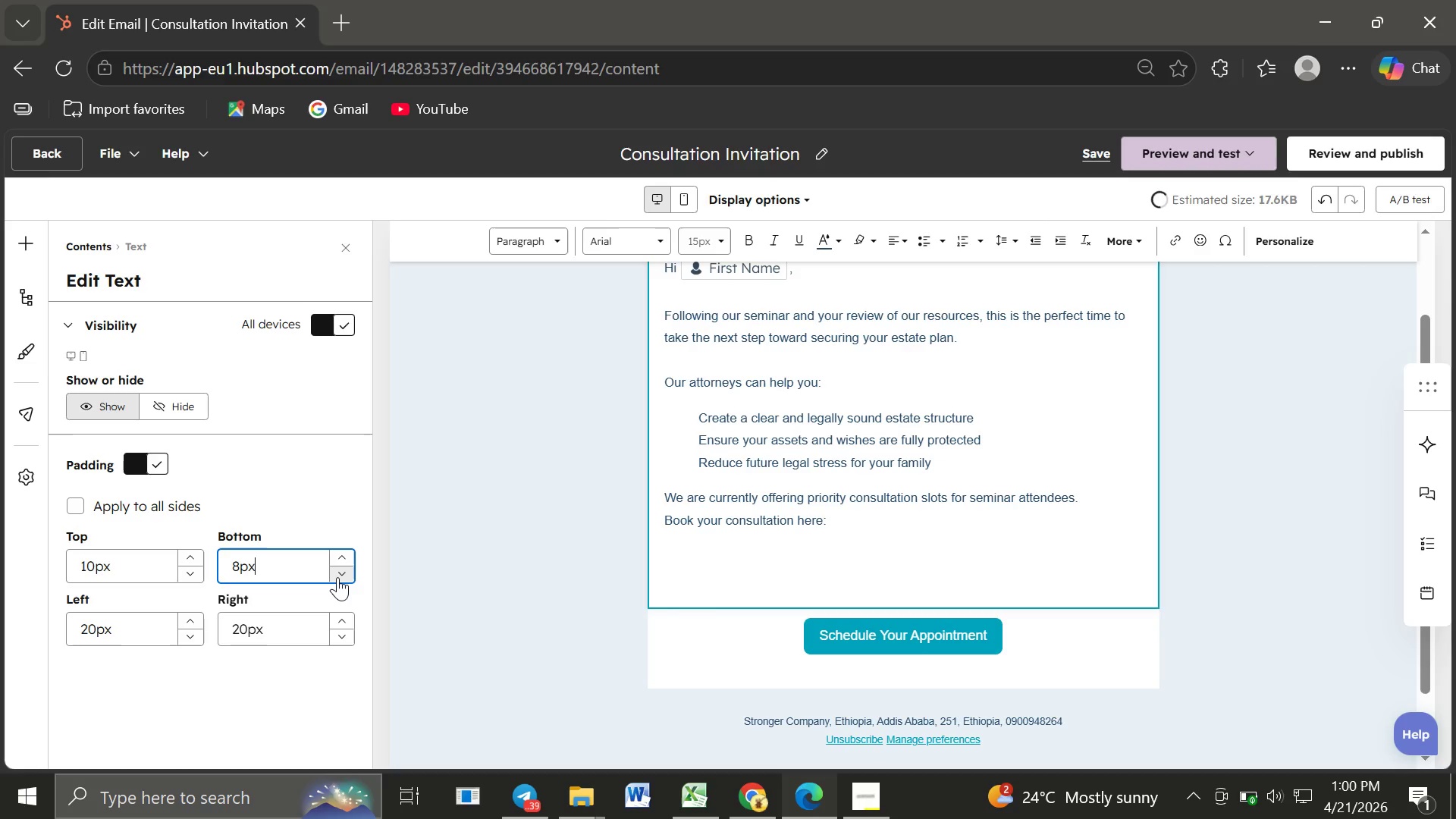 
triple_click([337, 577])
 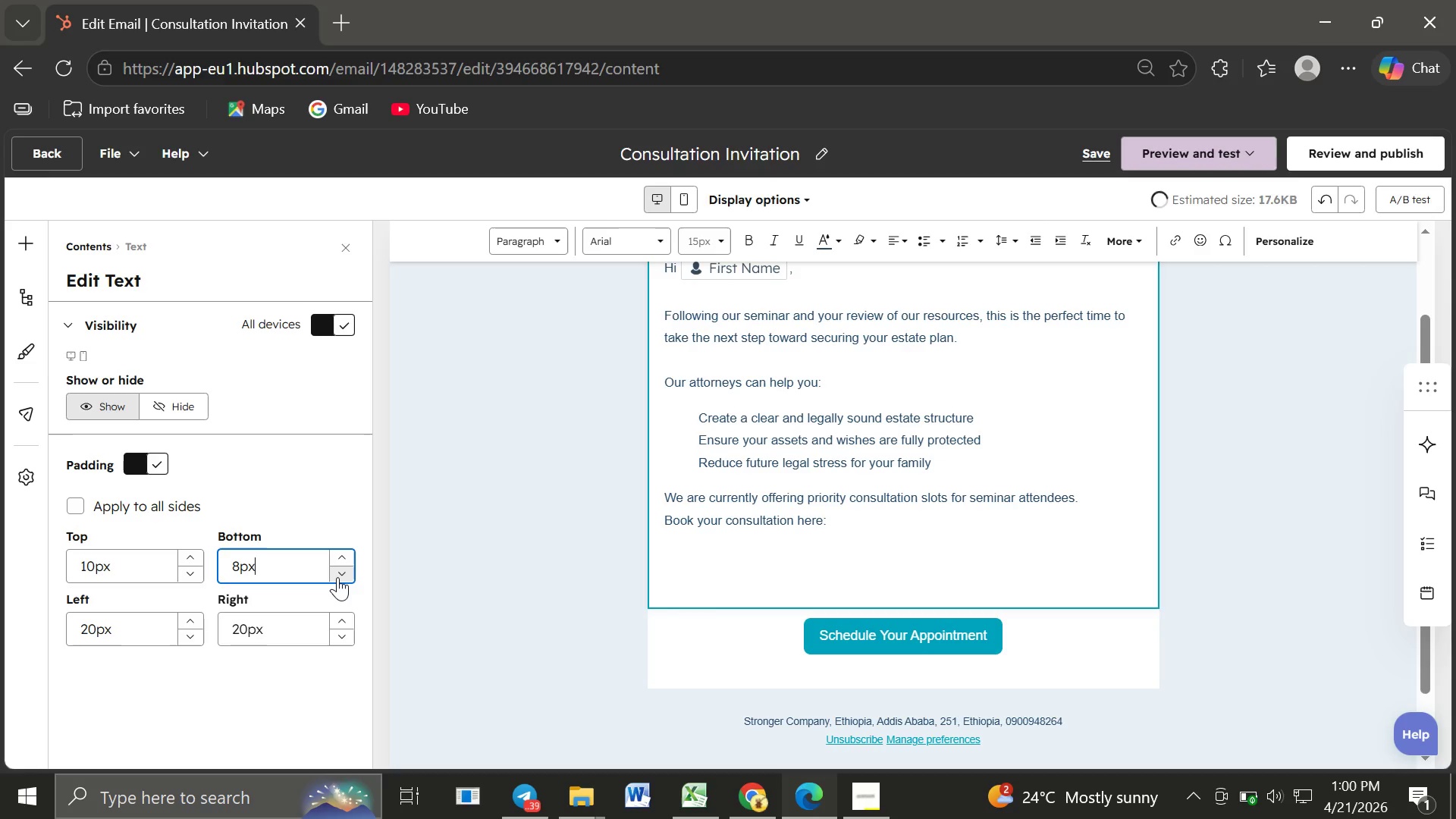 
triple_click([337, 577])
 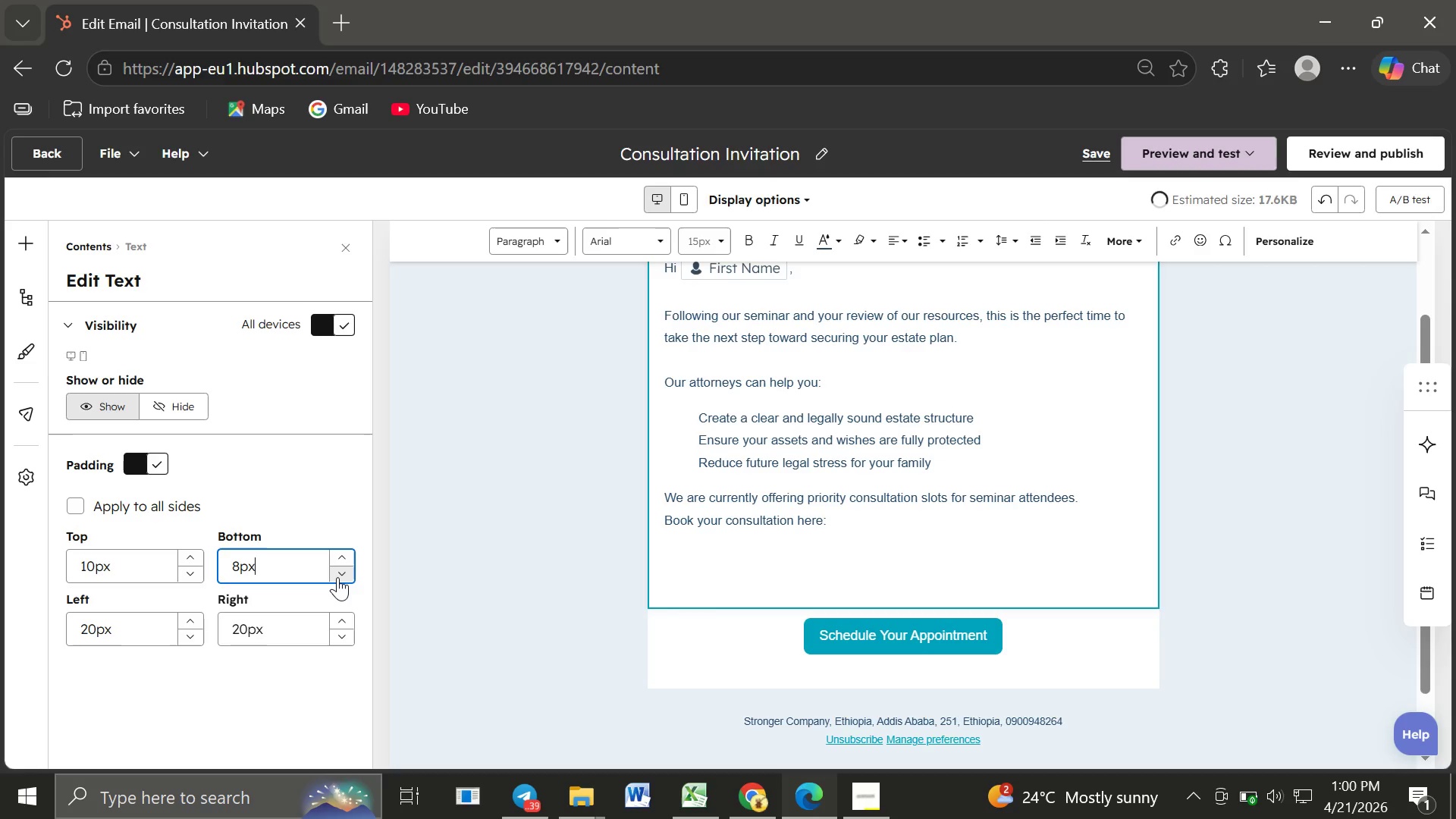 
triple_click([337, 577])
 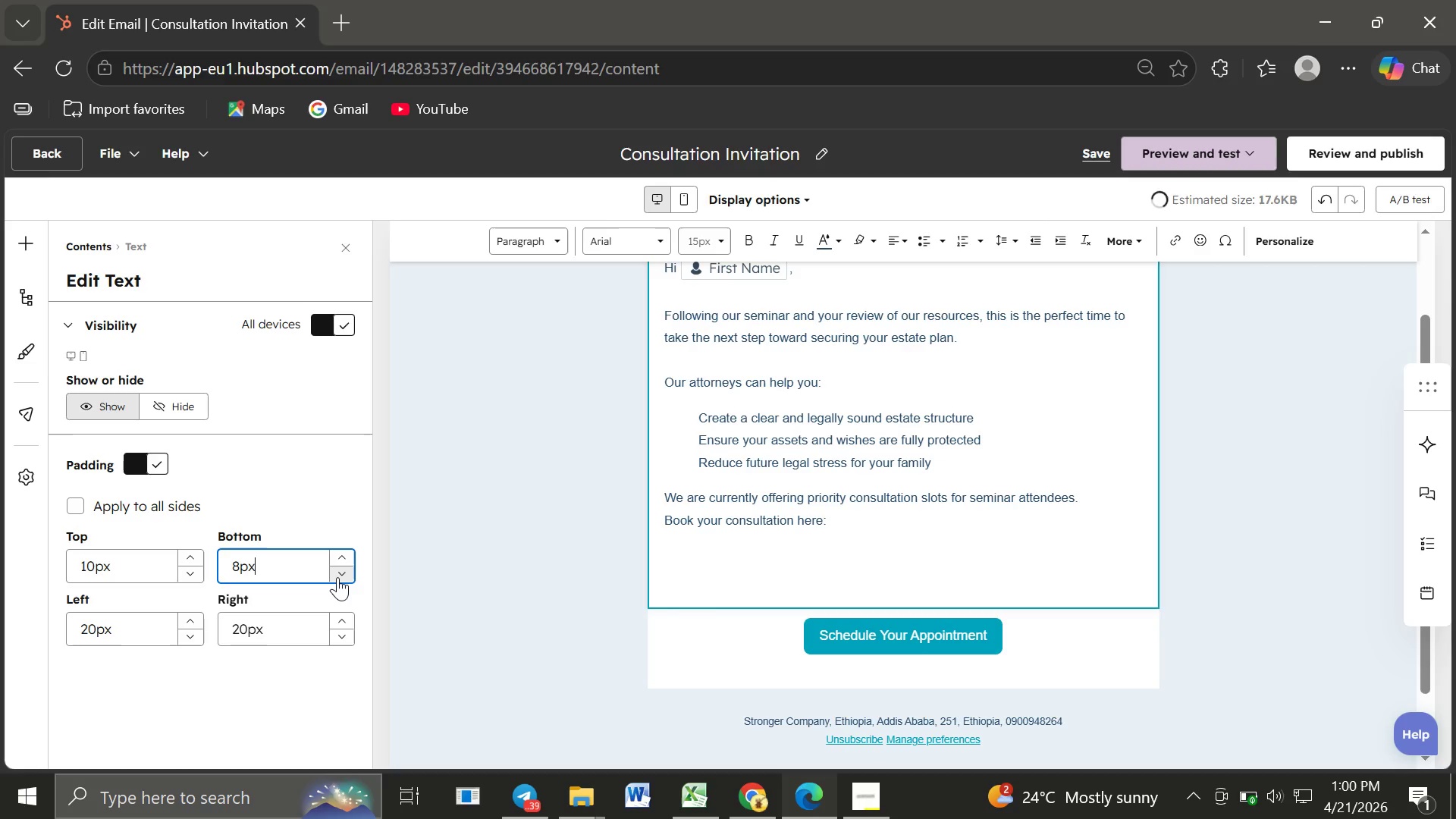 
triple_click([337, 577])
 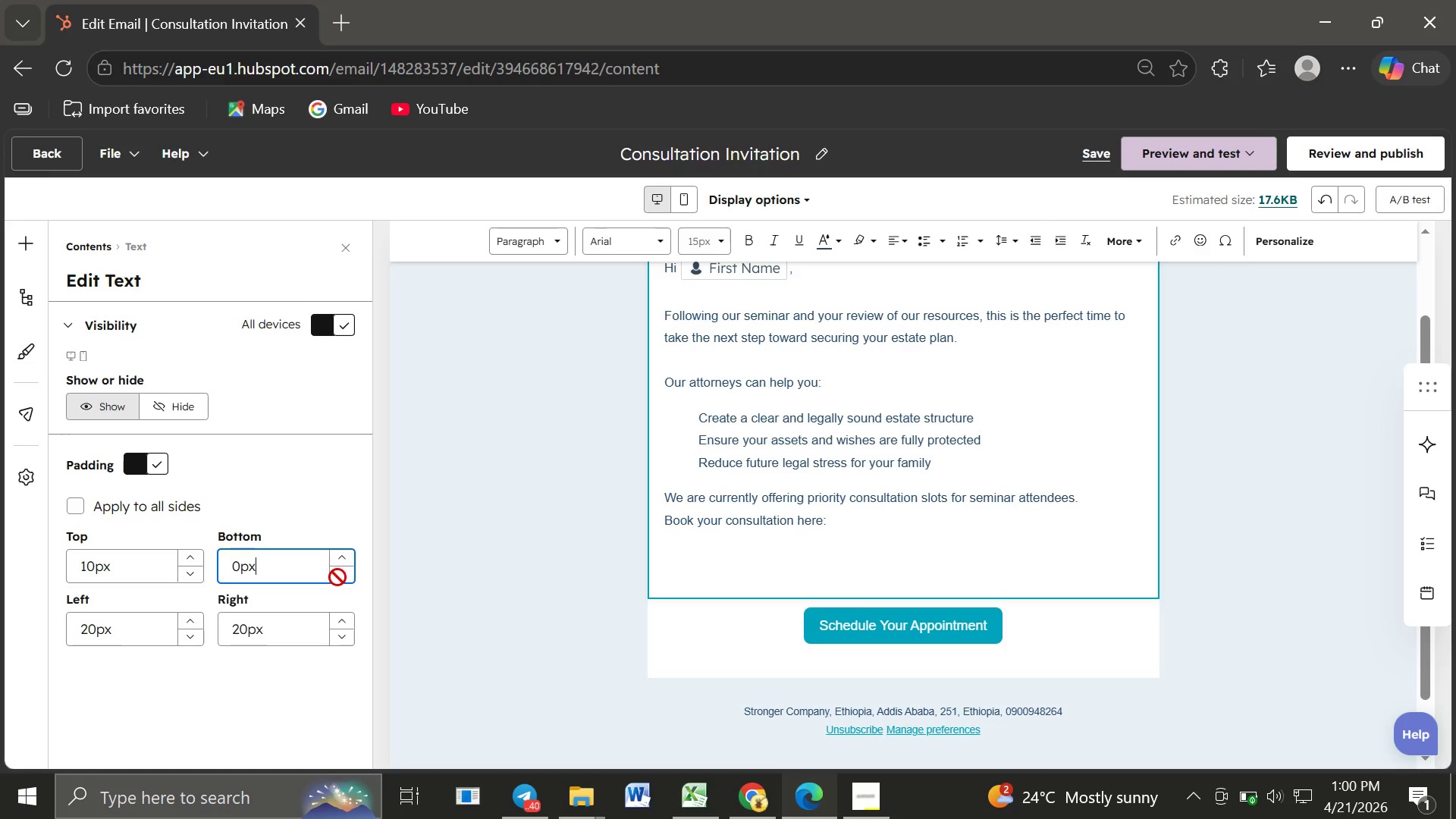 
wait(8.2)
 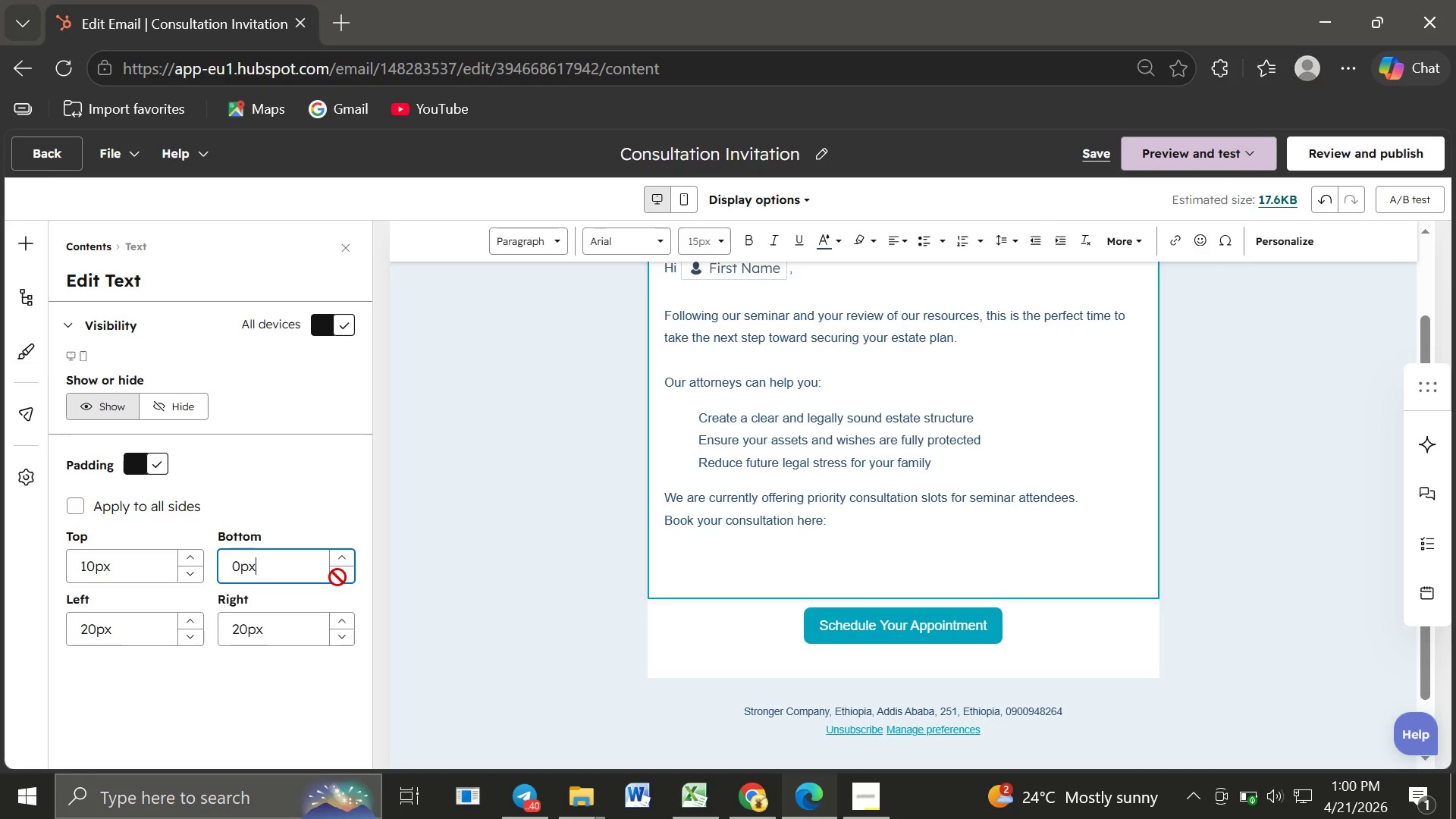 
left_click([686, 566])
 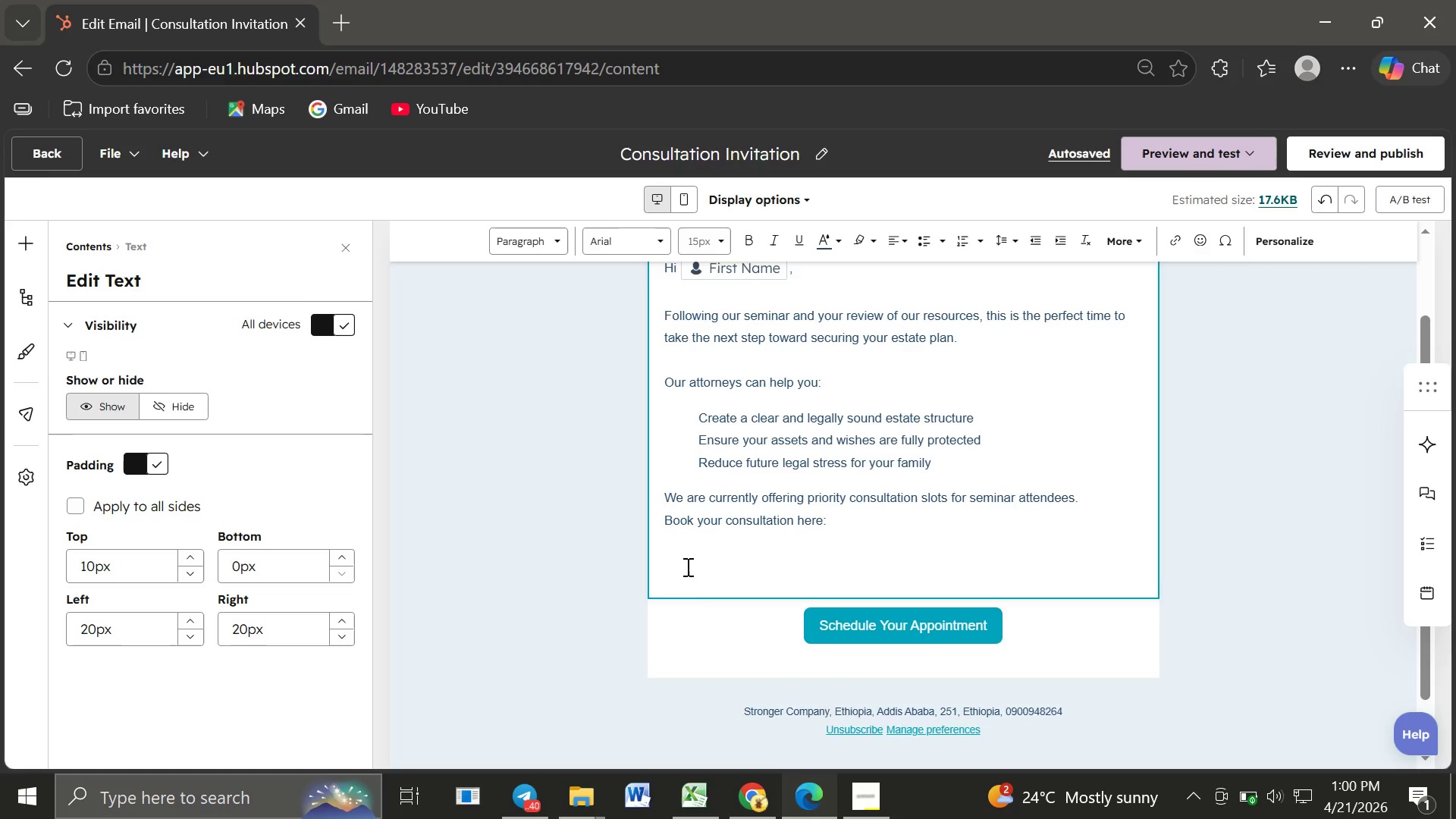 
key(Backspace)
 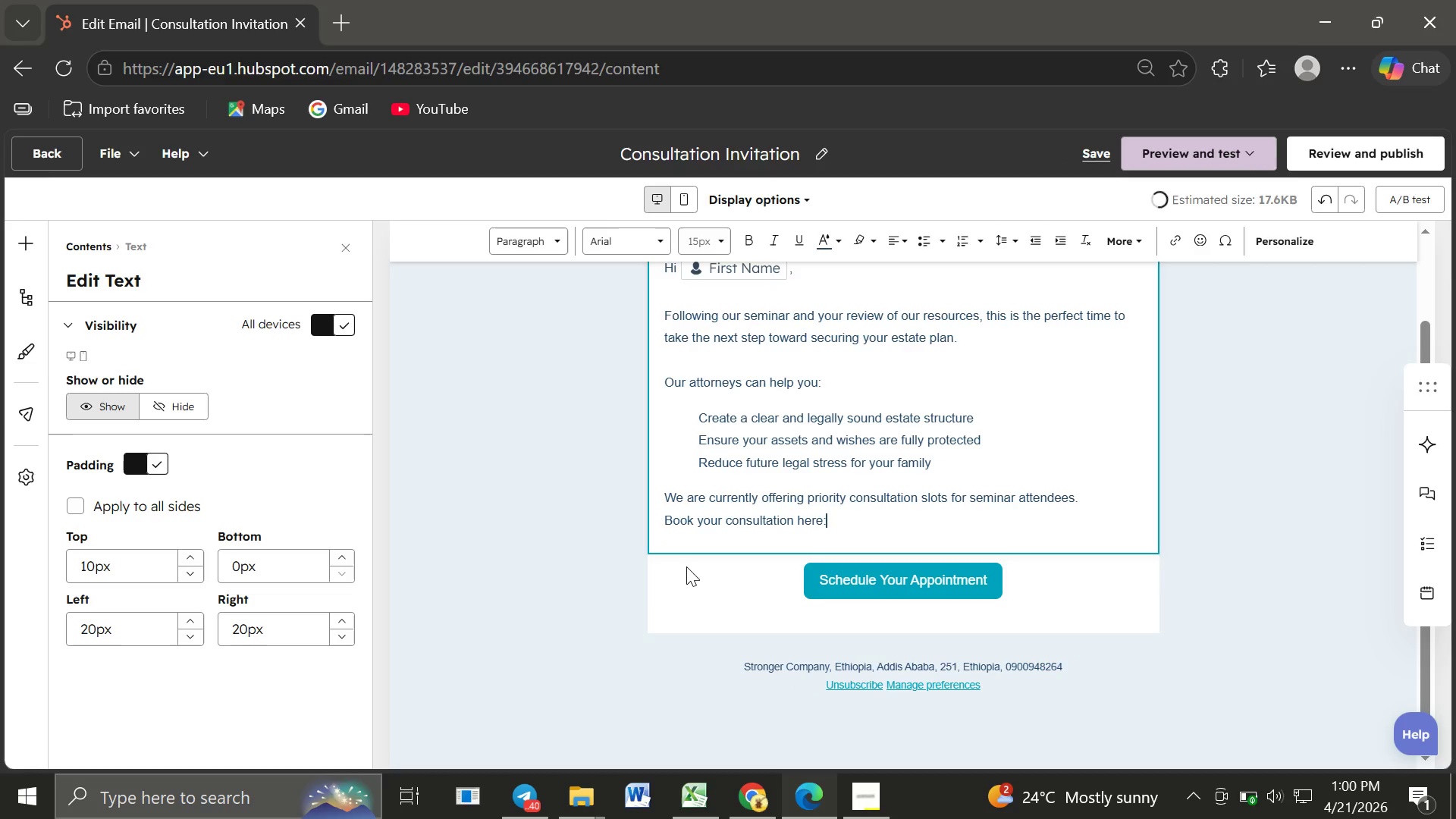 
key(Backspace)
 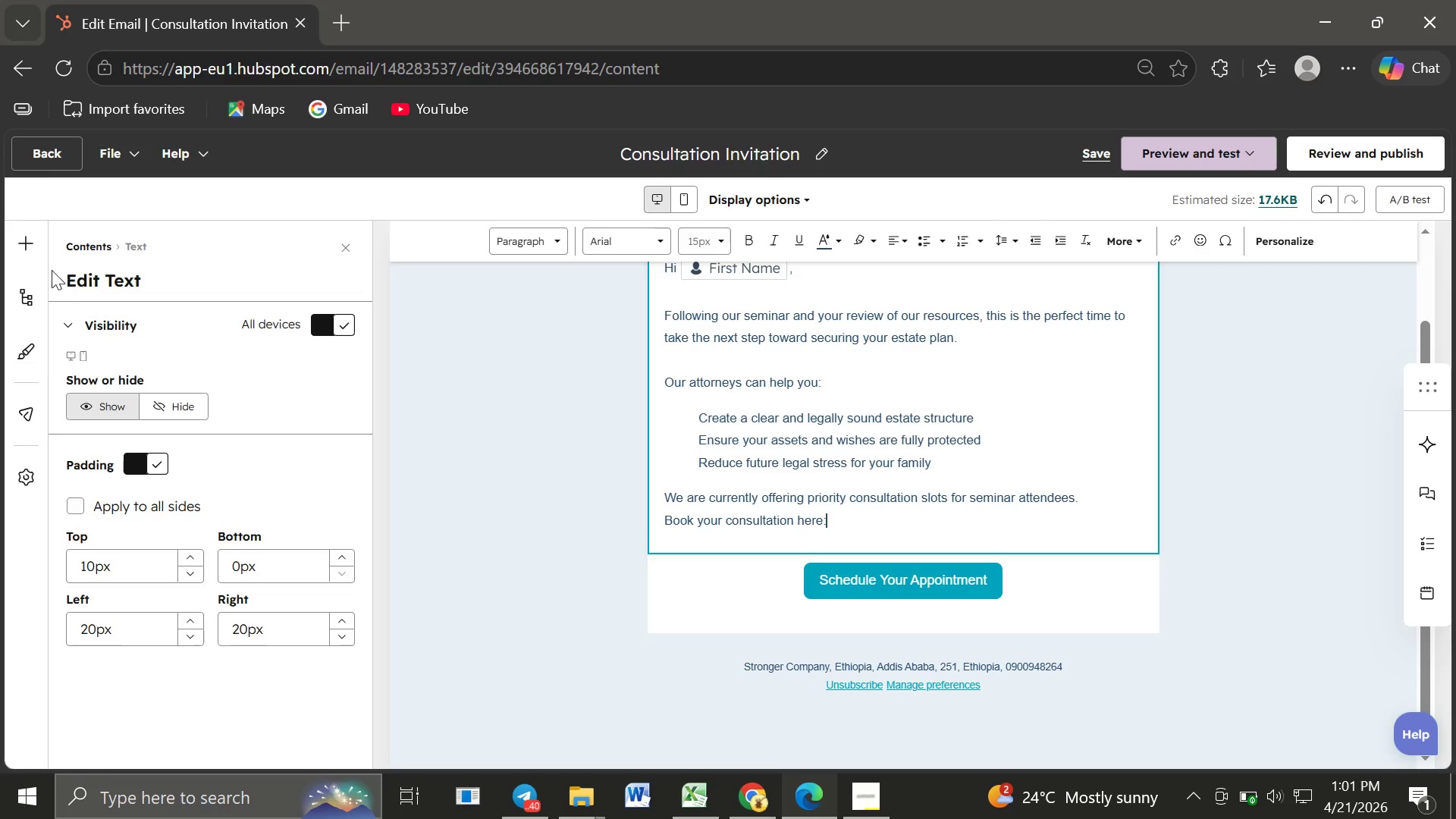 
left_click([26, 243])
 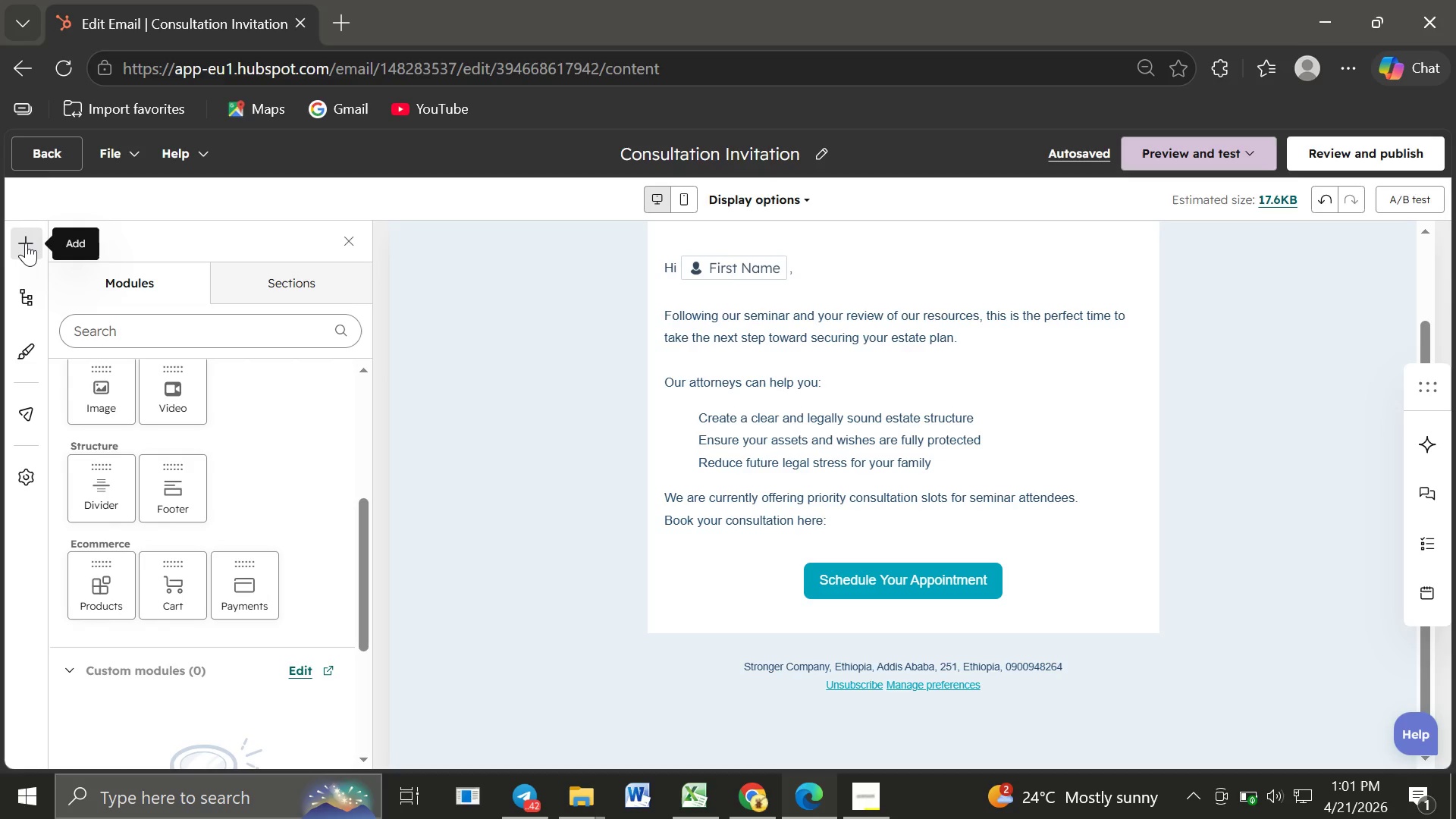 
wait(28.98)
 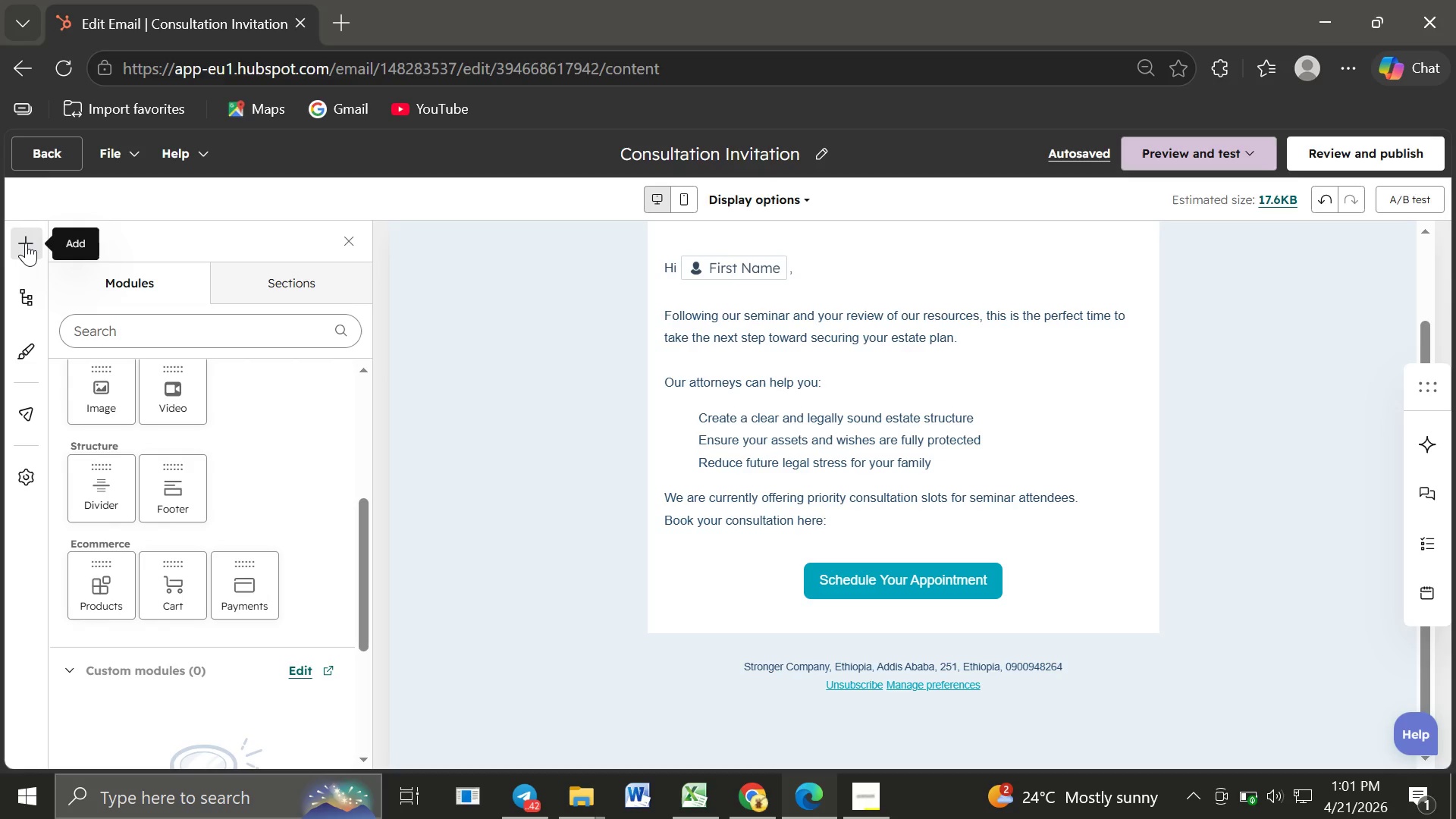 
mouse_move([859, 786])
 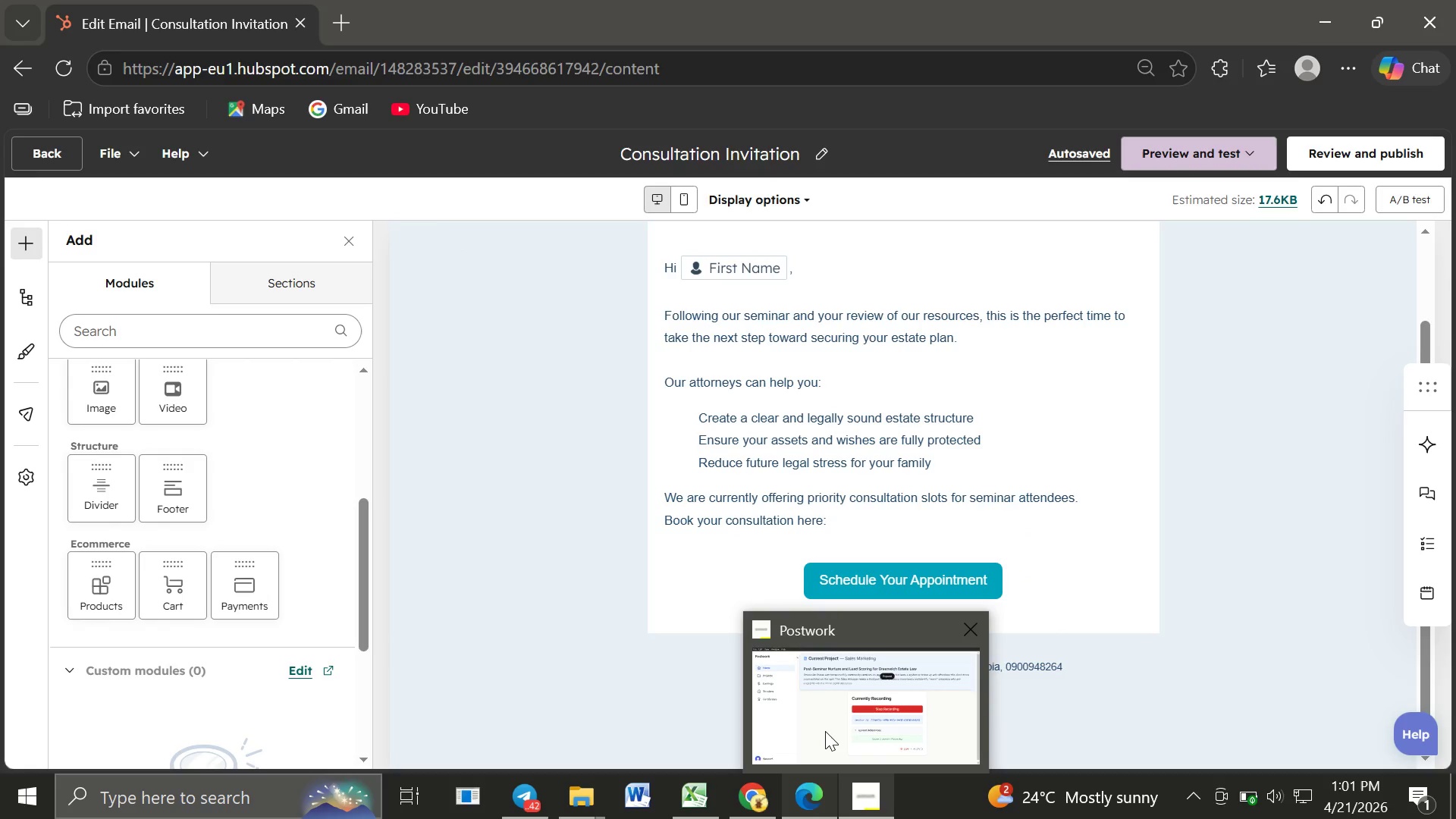 
left_click([825, 731])